 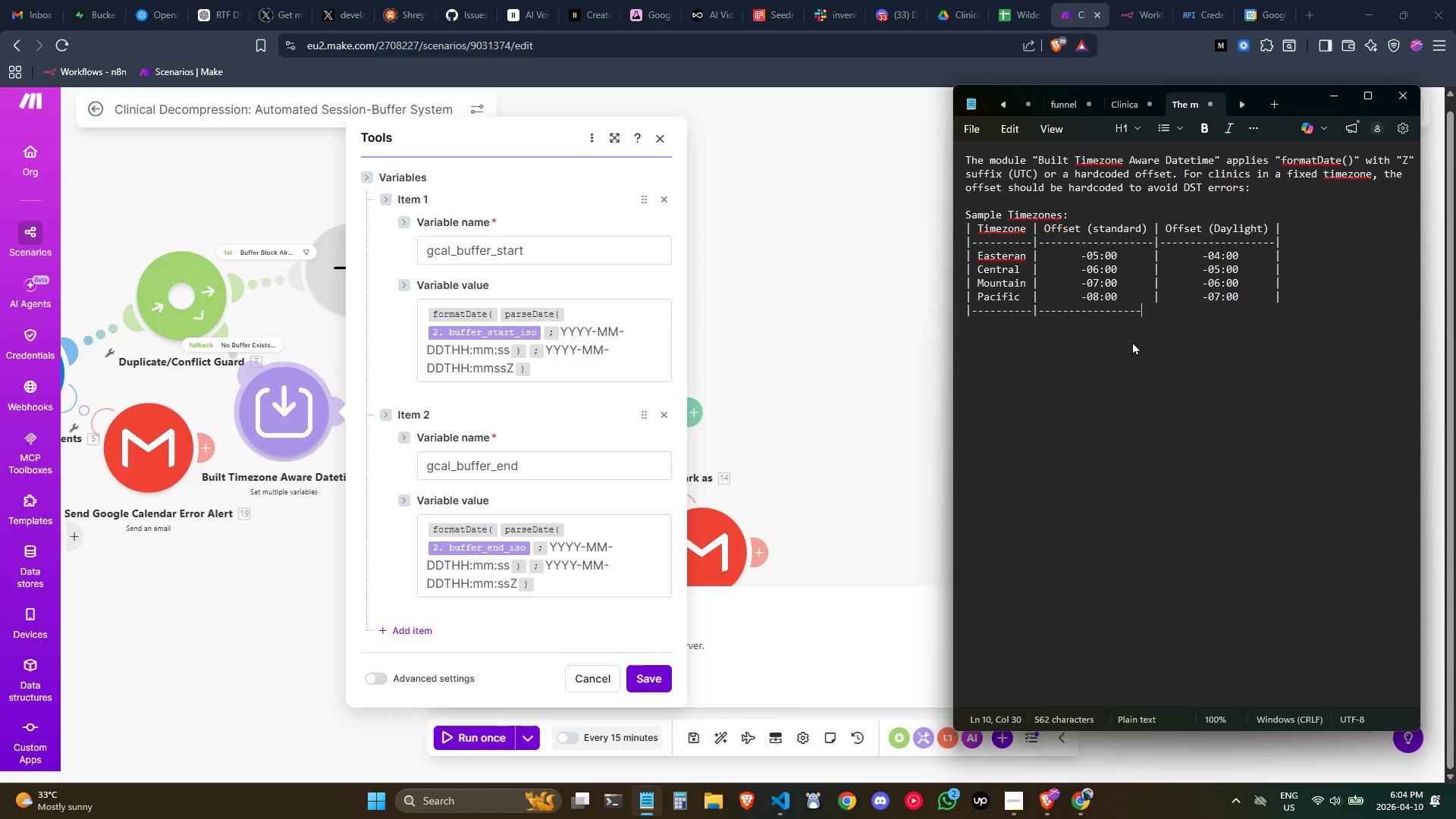 
key(Minus)
 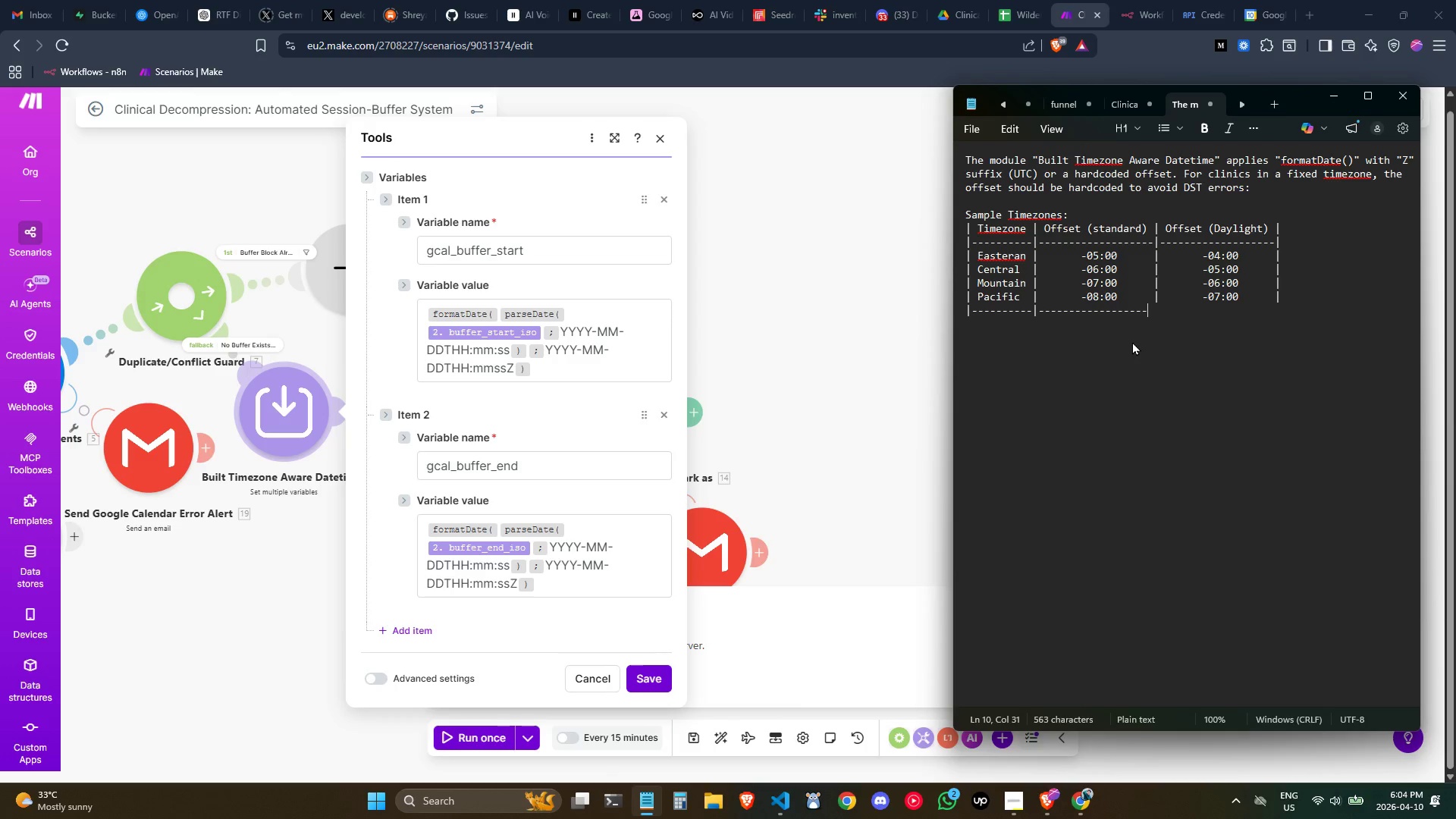 
key(Minus)
 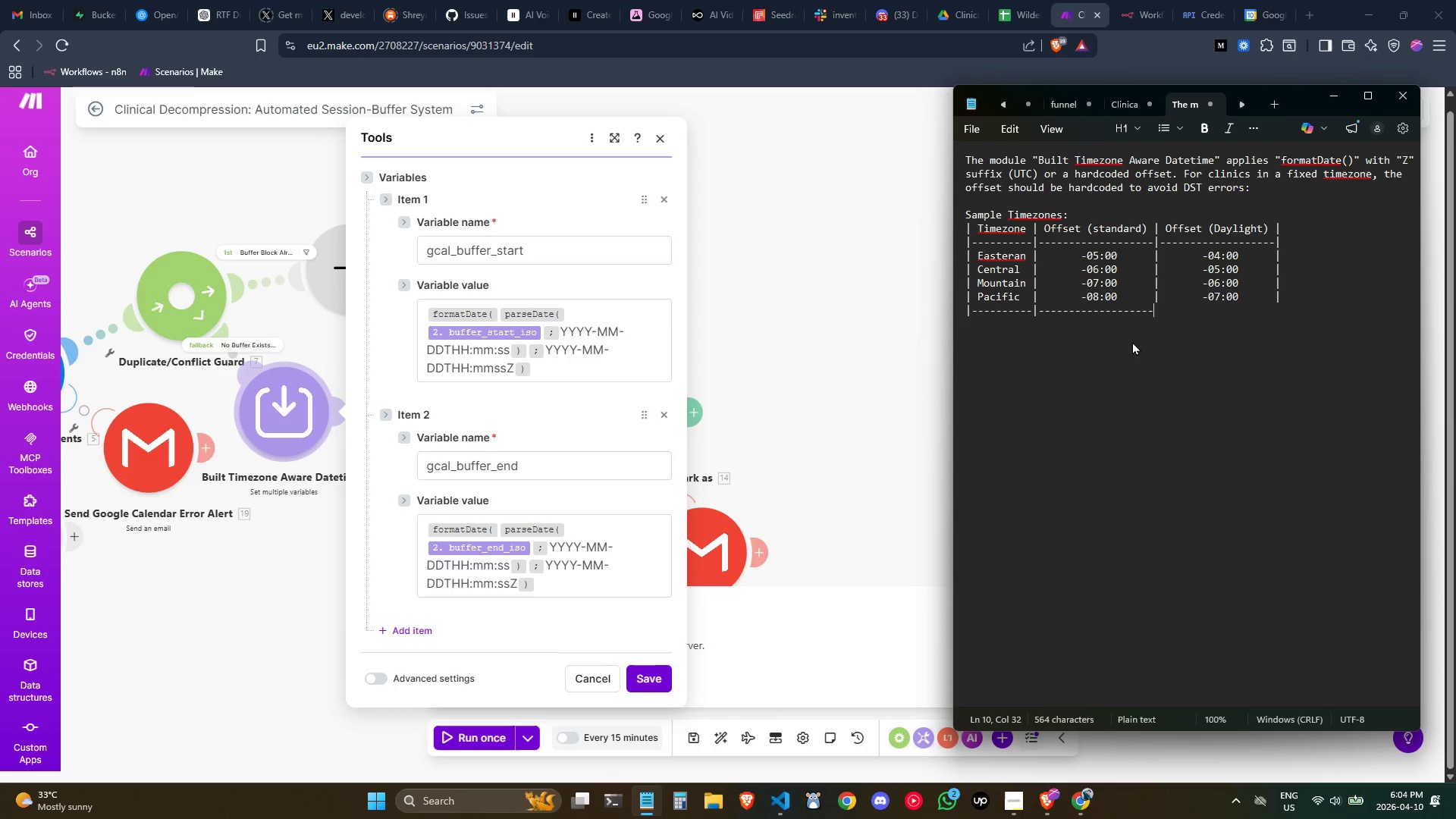 
key(Shift+ShiftLeft)
 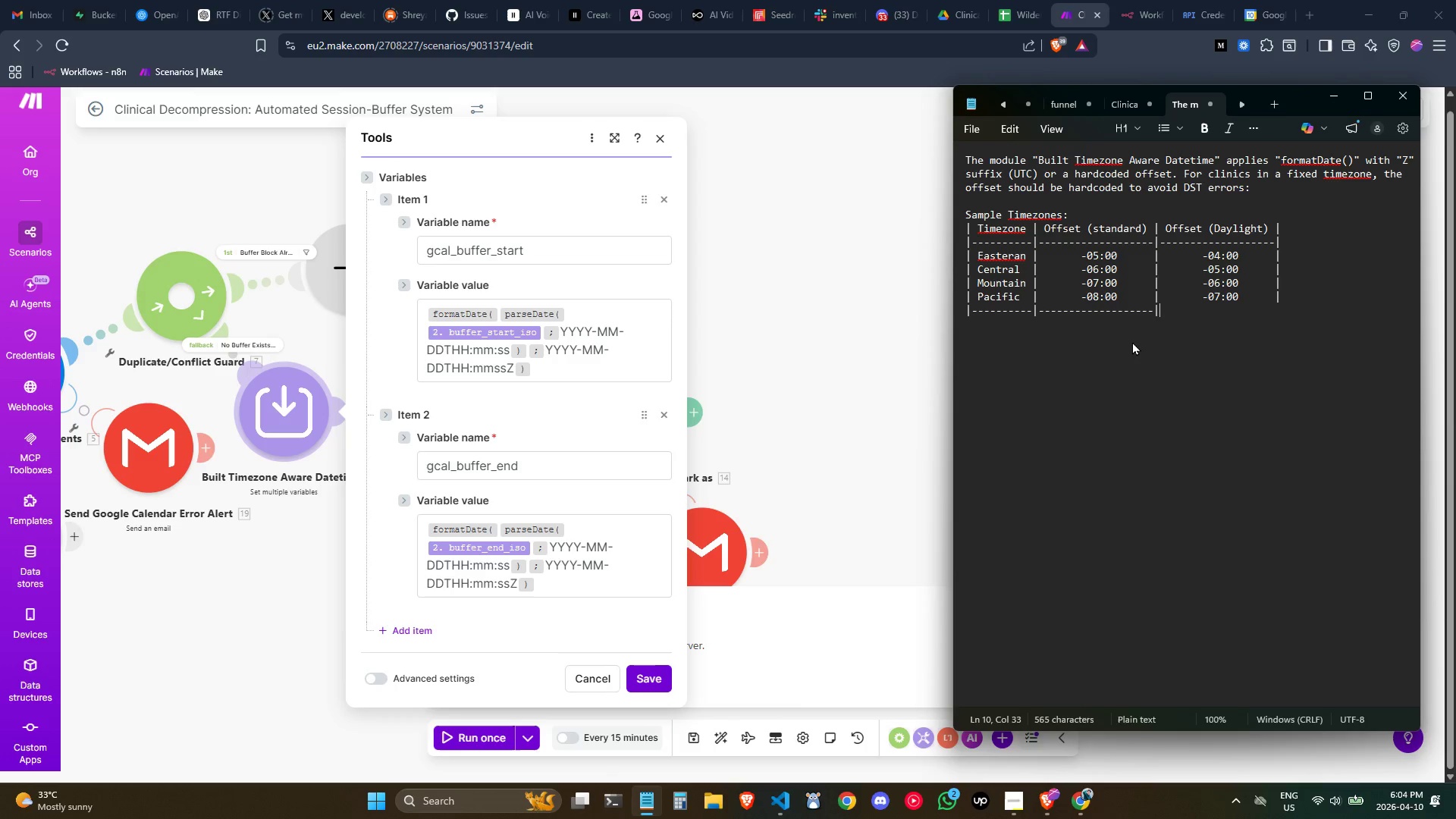 
key(Shift+Backslash)
 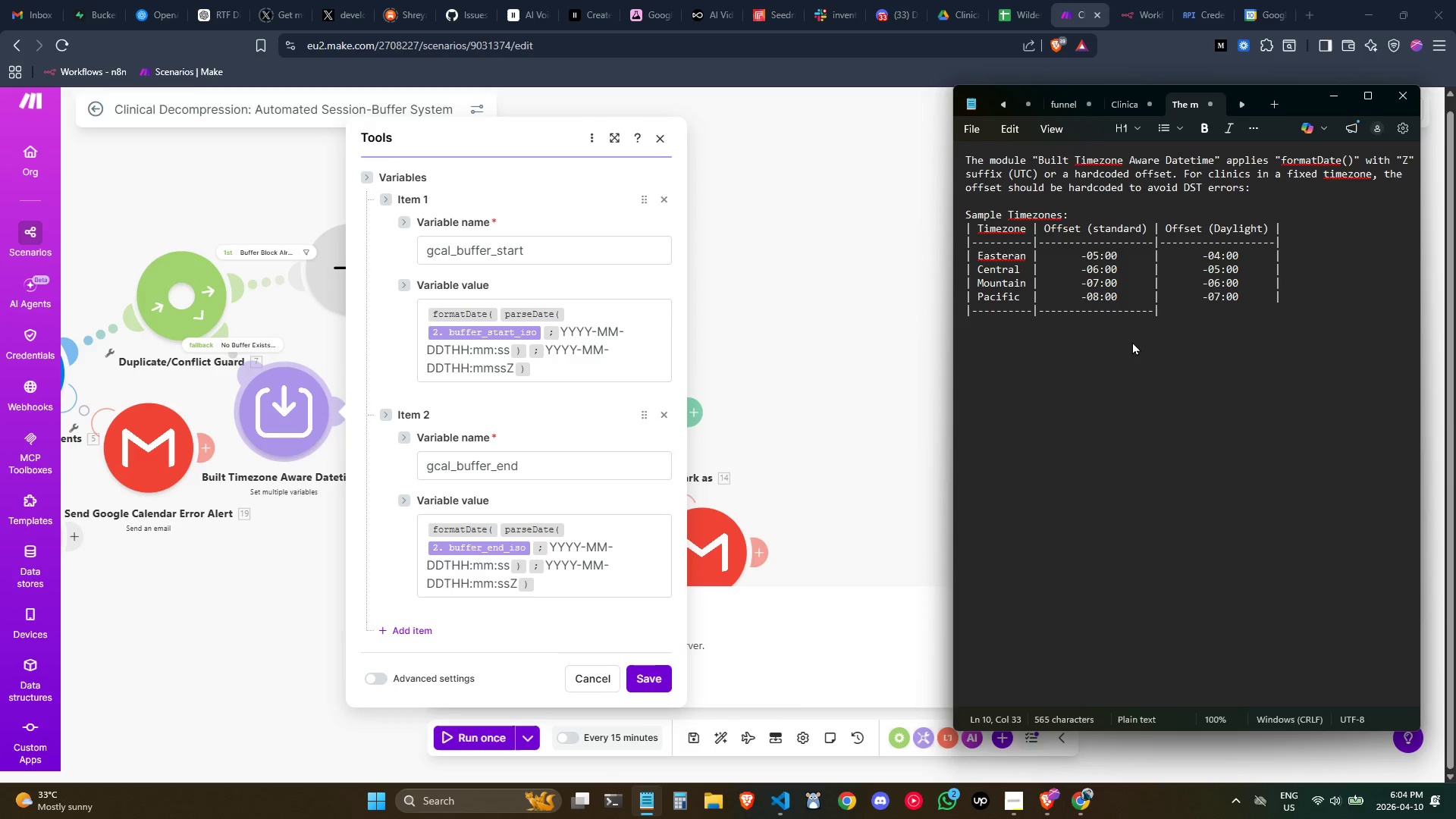 
hold_key(key=Minus, duration=0.98)
 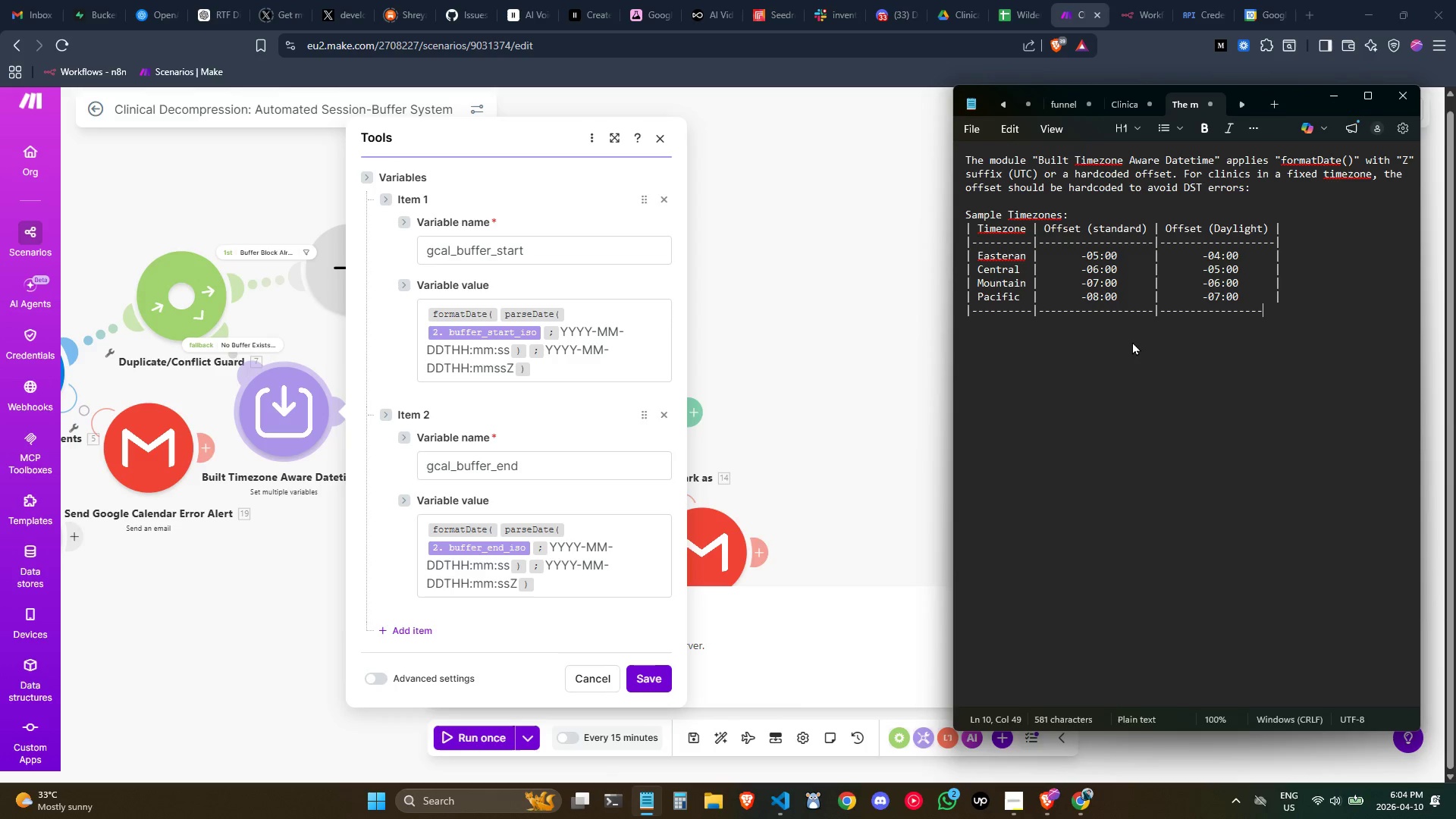 
key(Minus)
 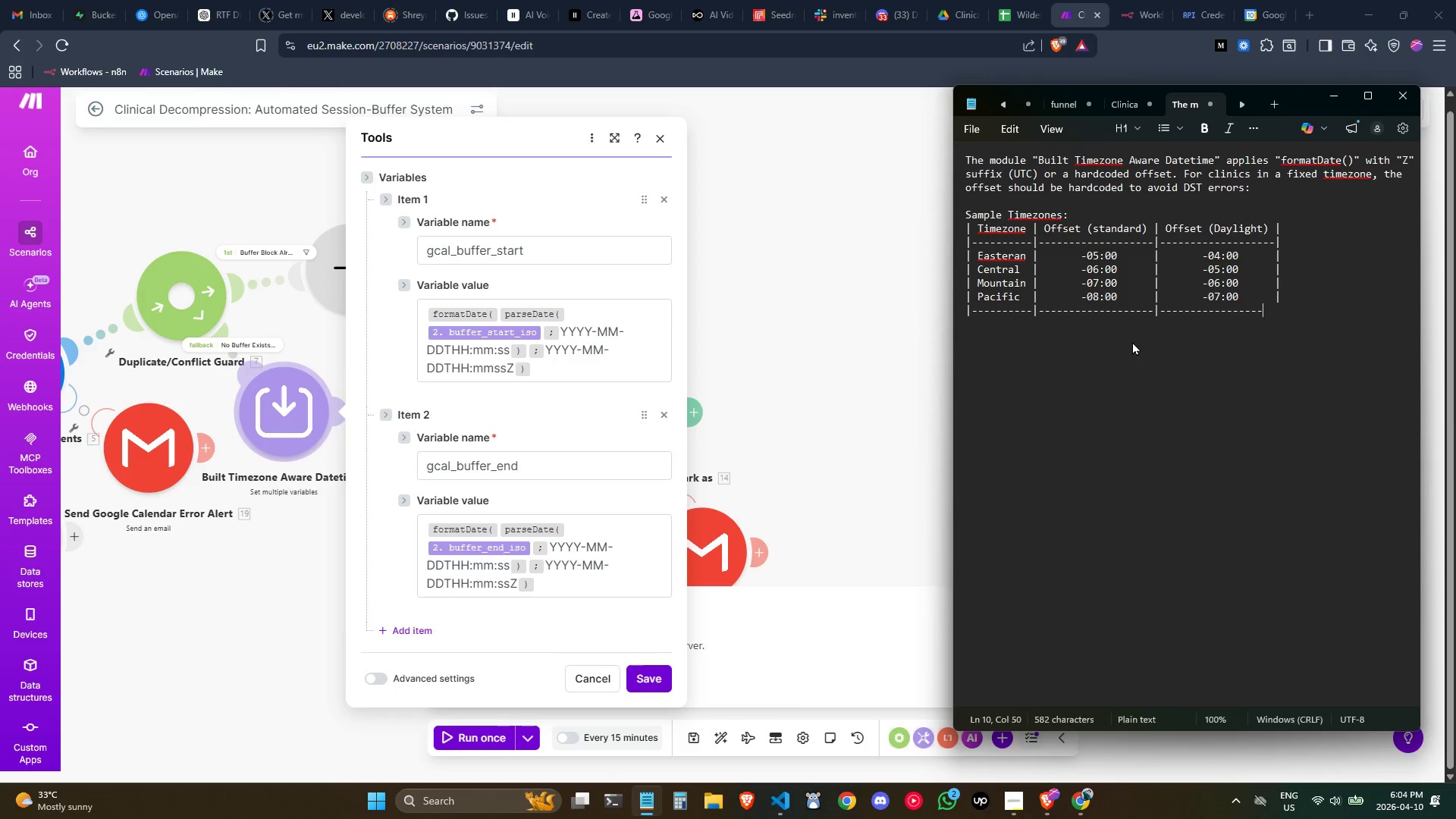 
key(Minus)
 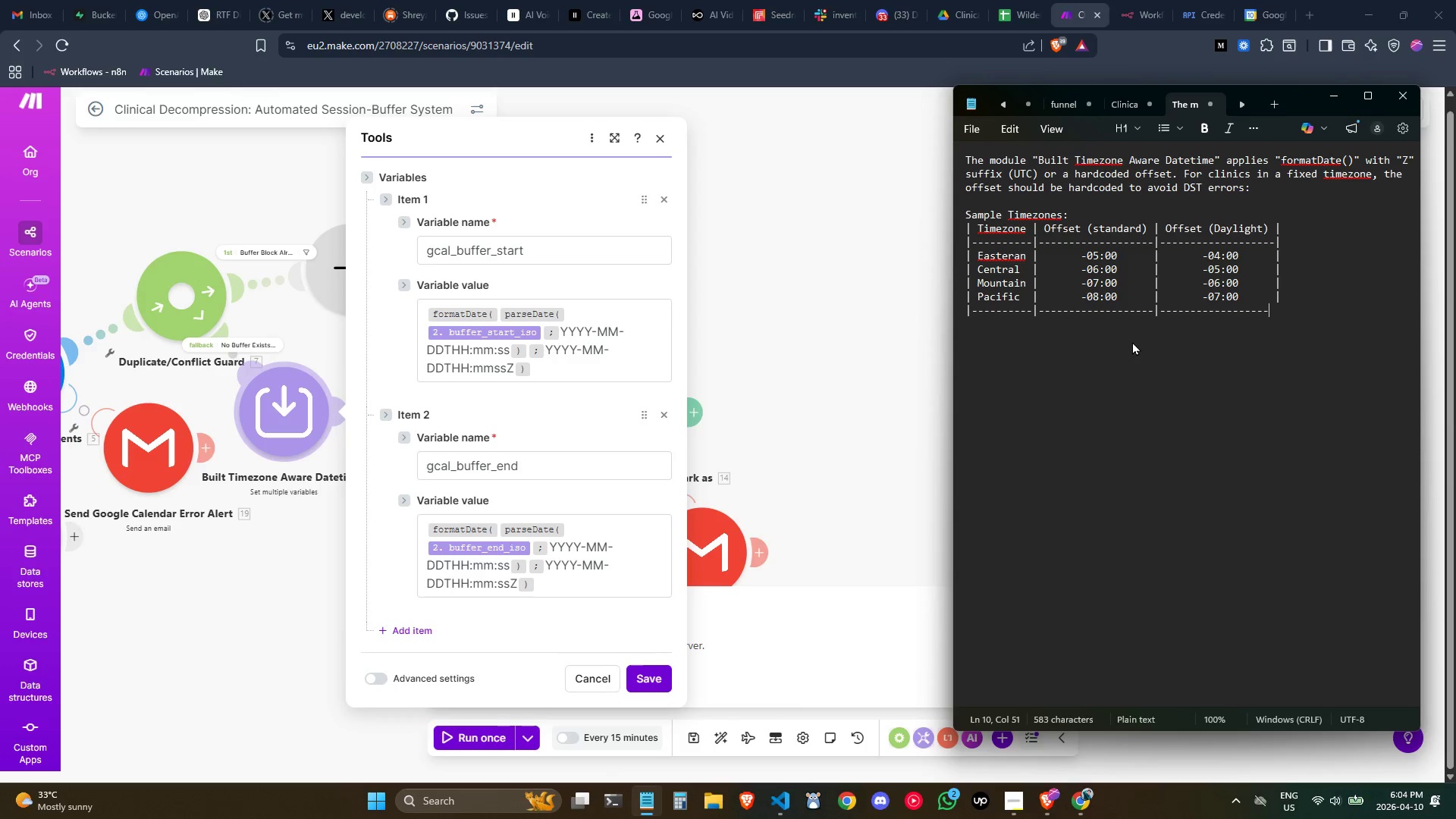 
key(Minus)
 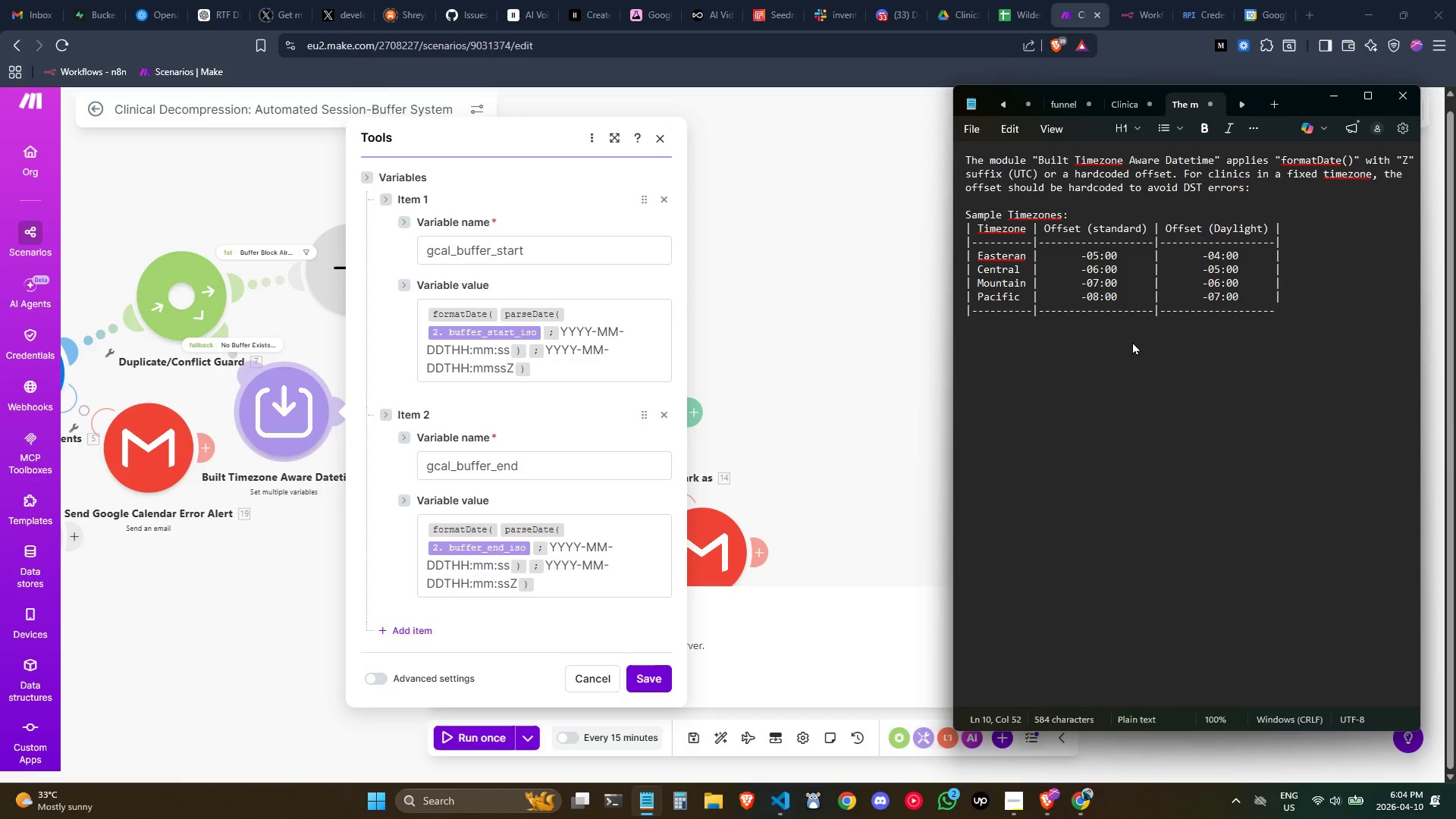 
key(Backslash)
 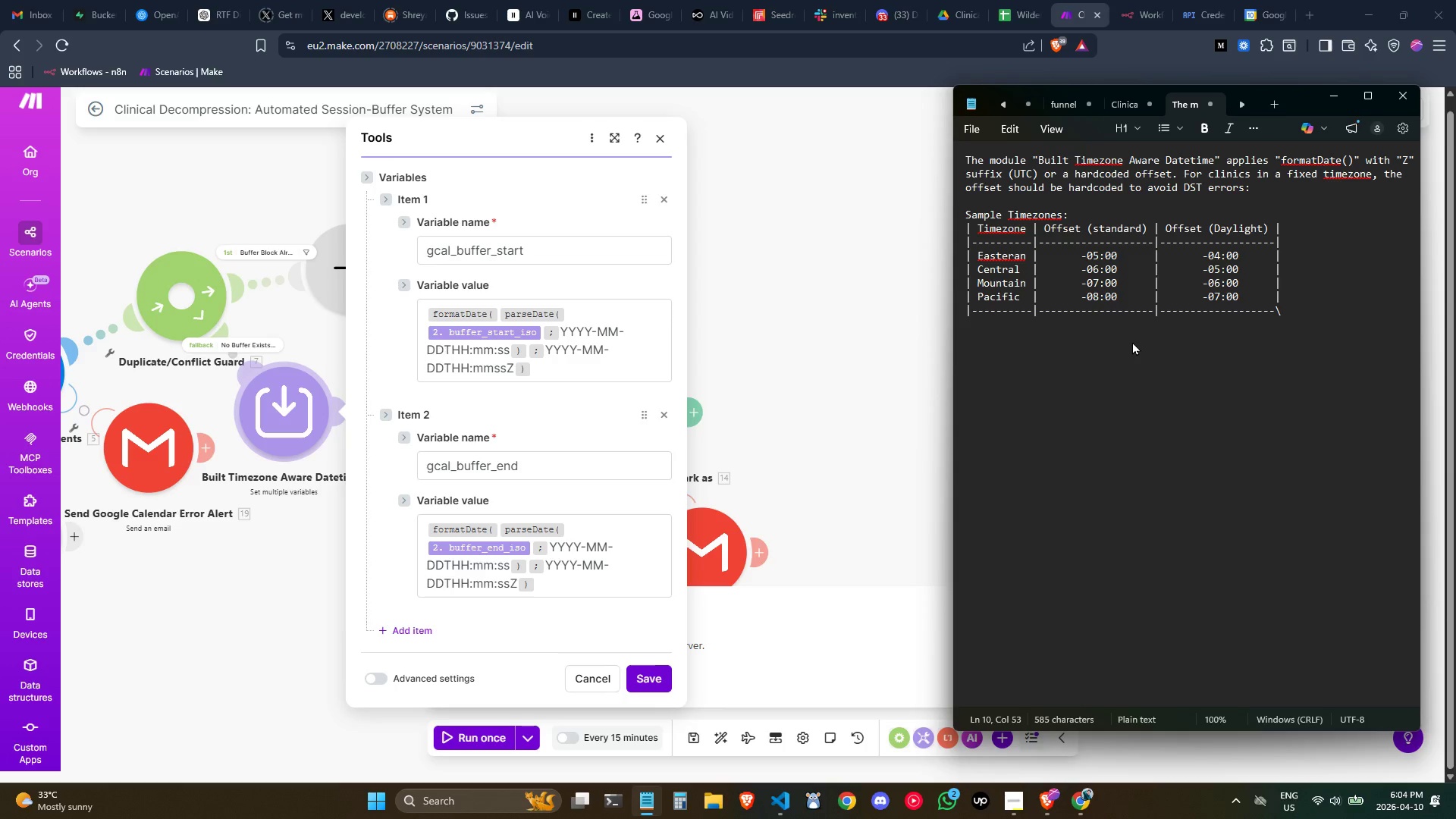 
key(Backspace)
 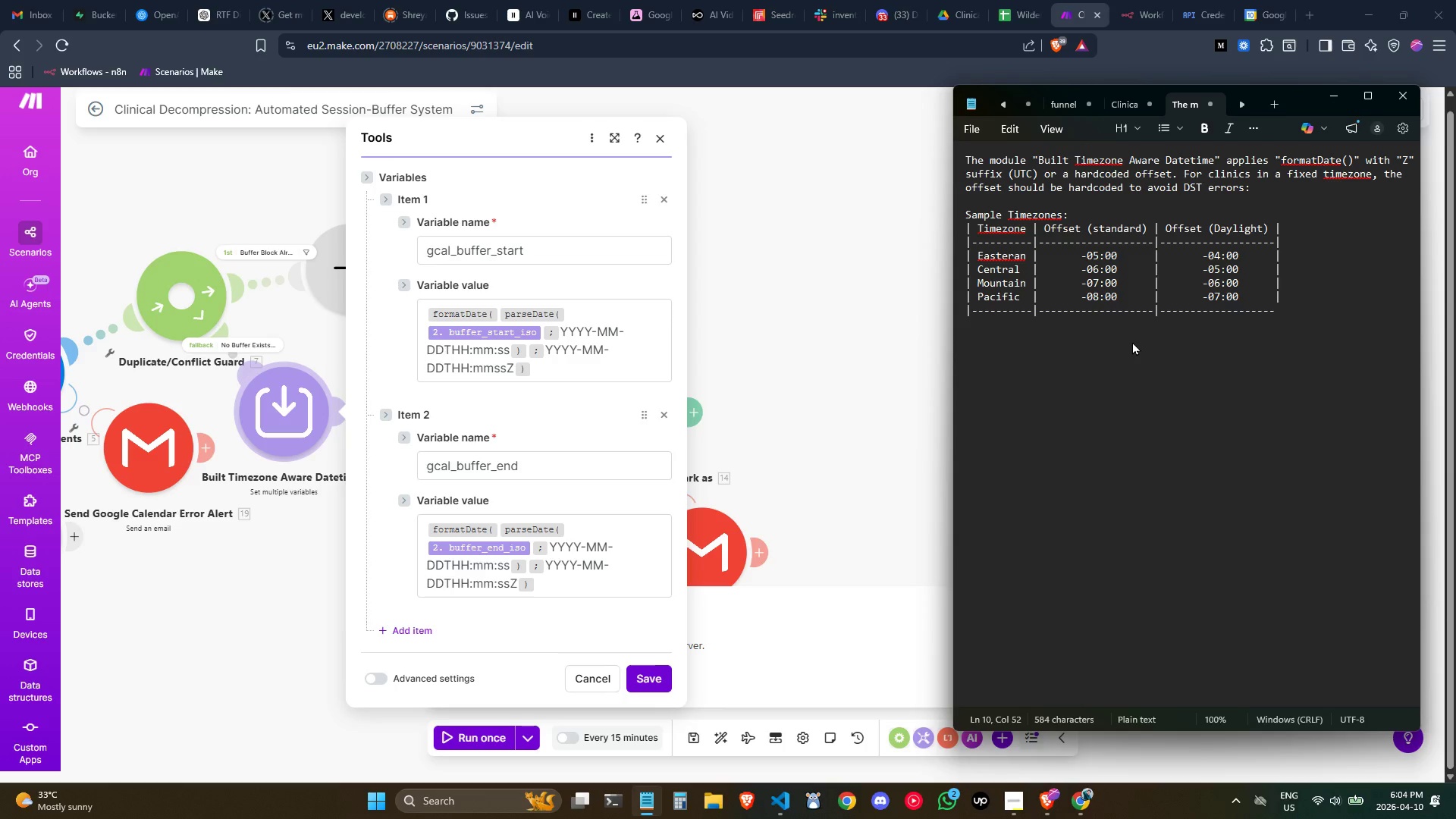 
key(Shift+Backslash)
 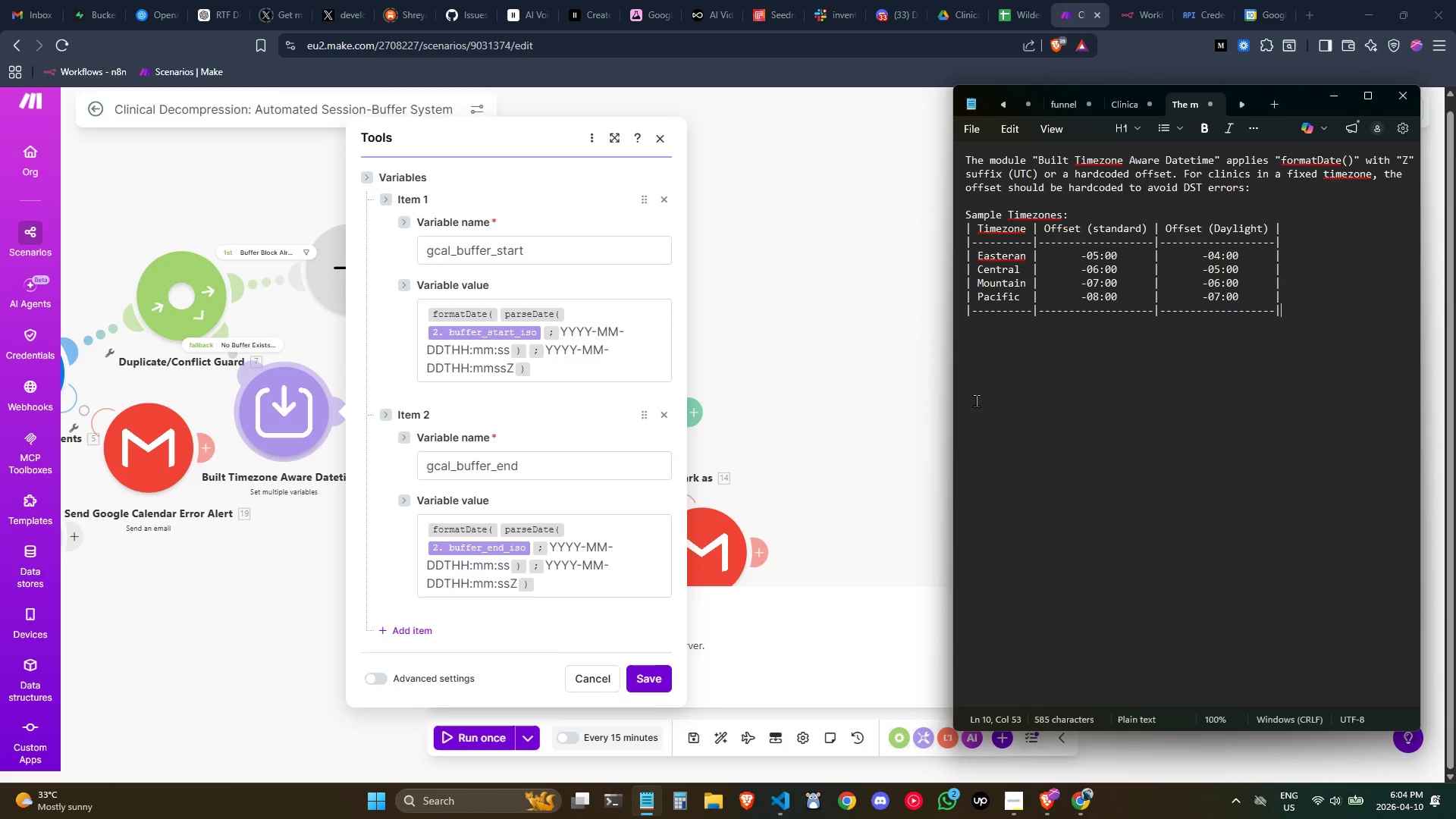 
left_click([1266, 359])
 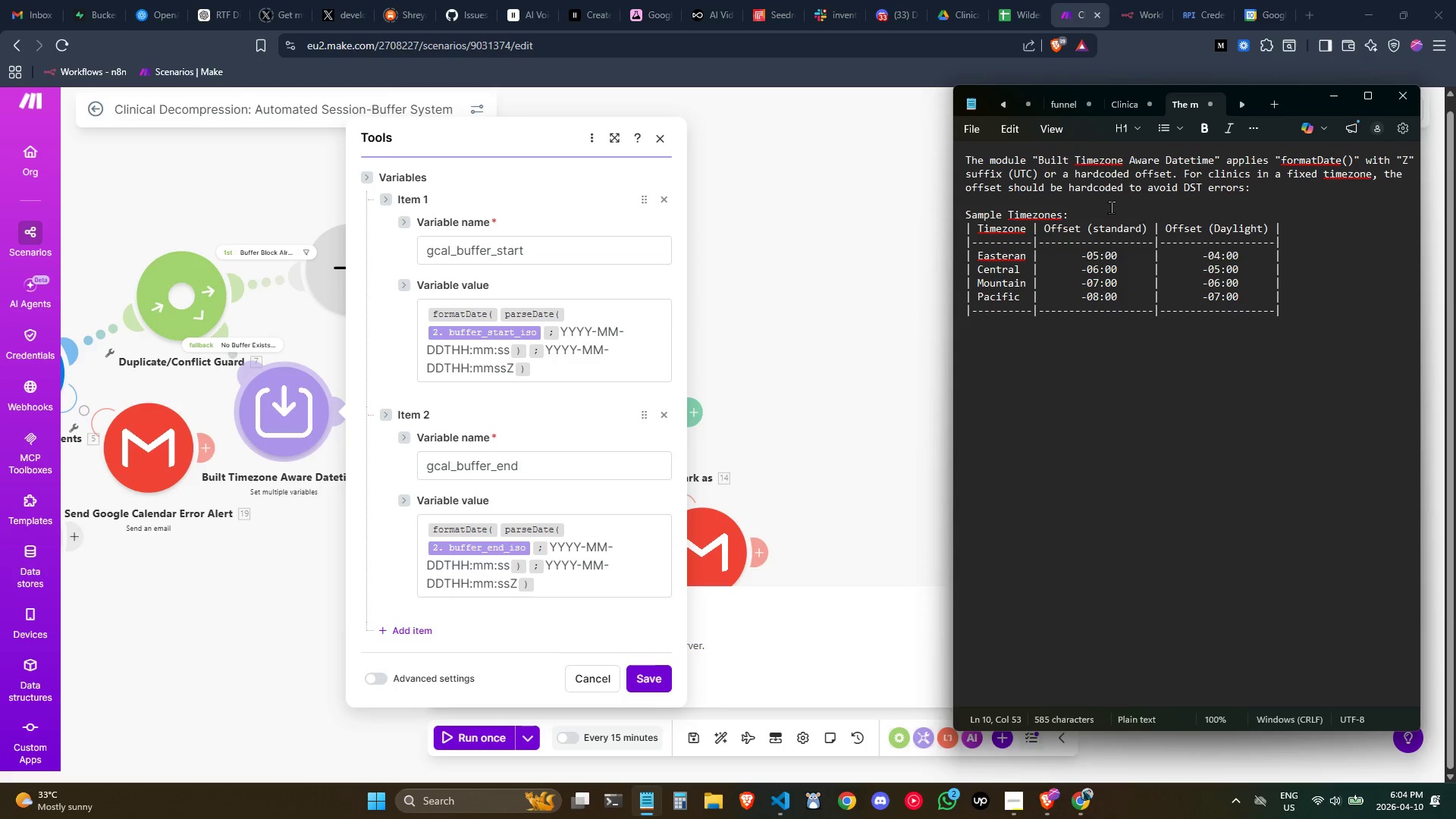 
double_click([1111, 215])
 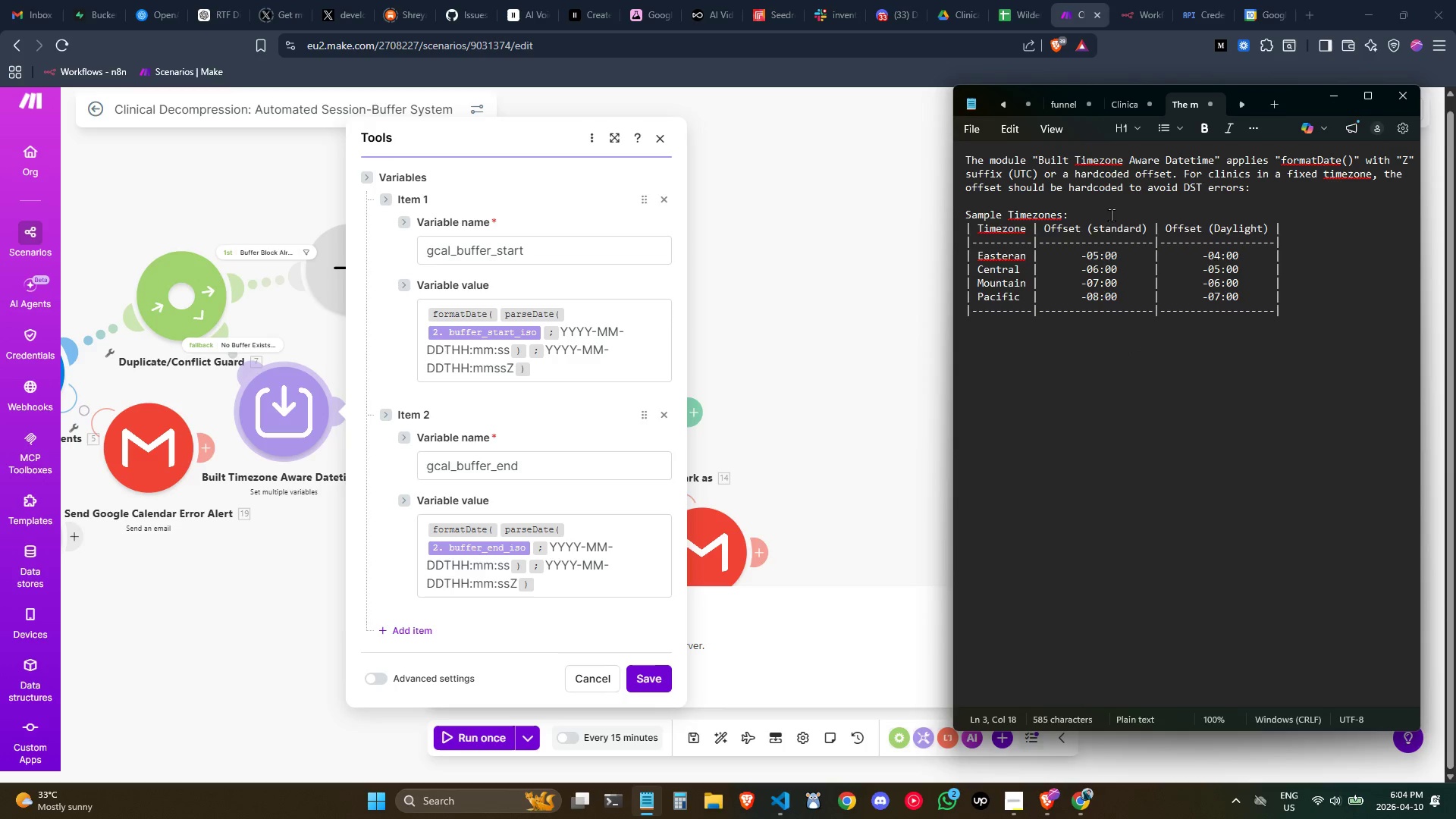 
key(Enter)
 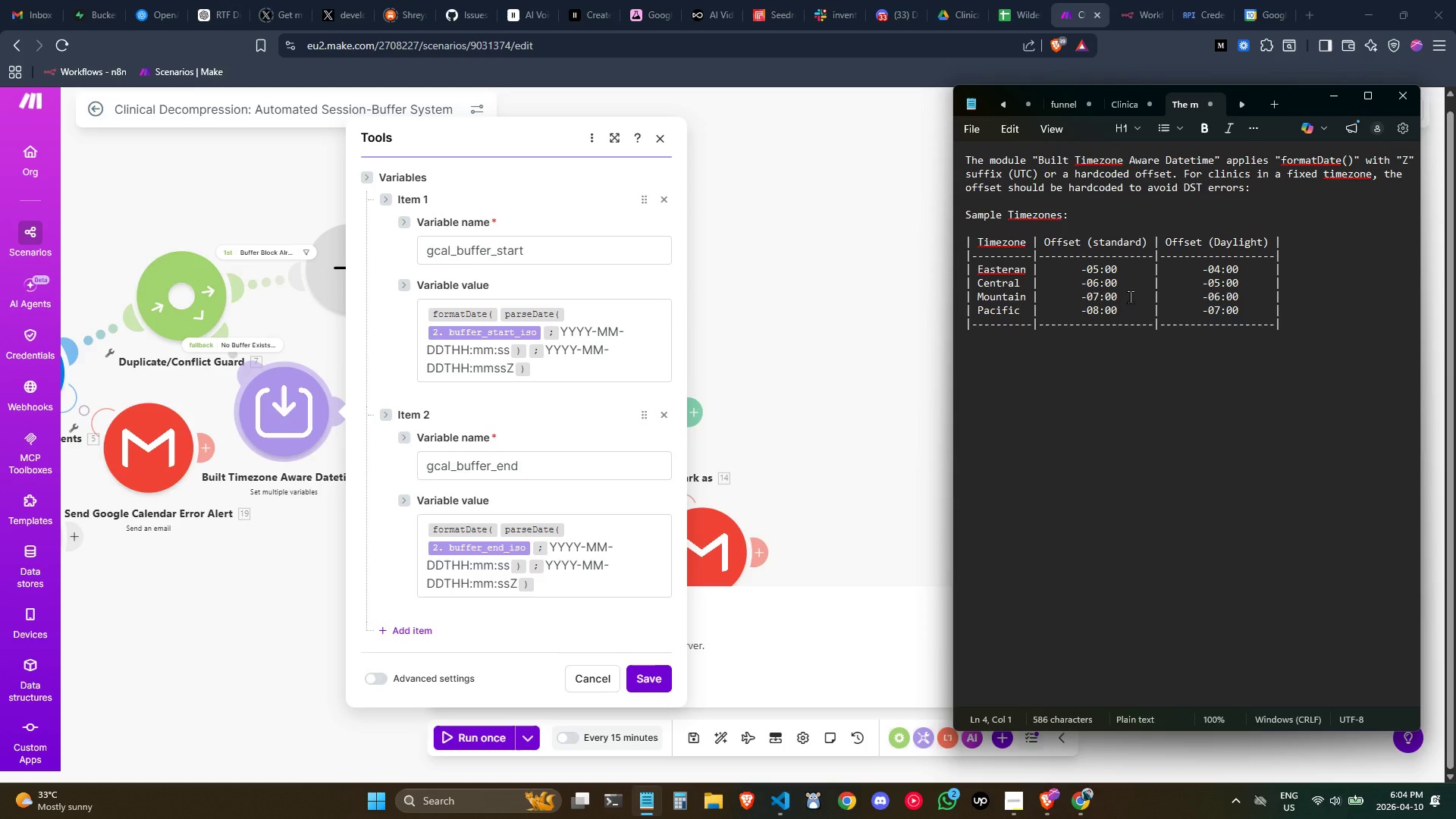 
wait(8.94)
 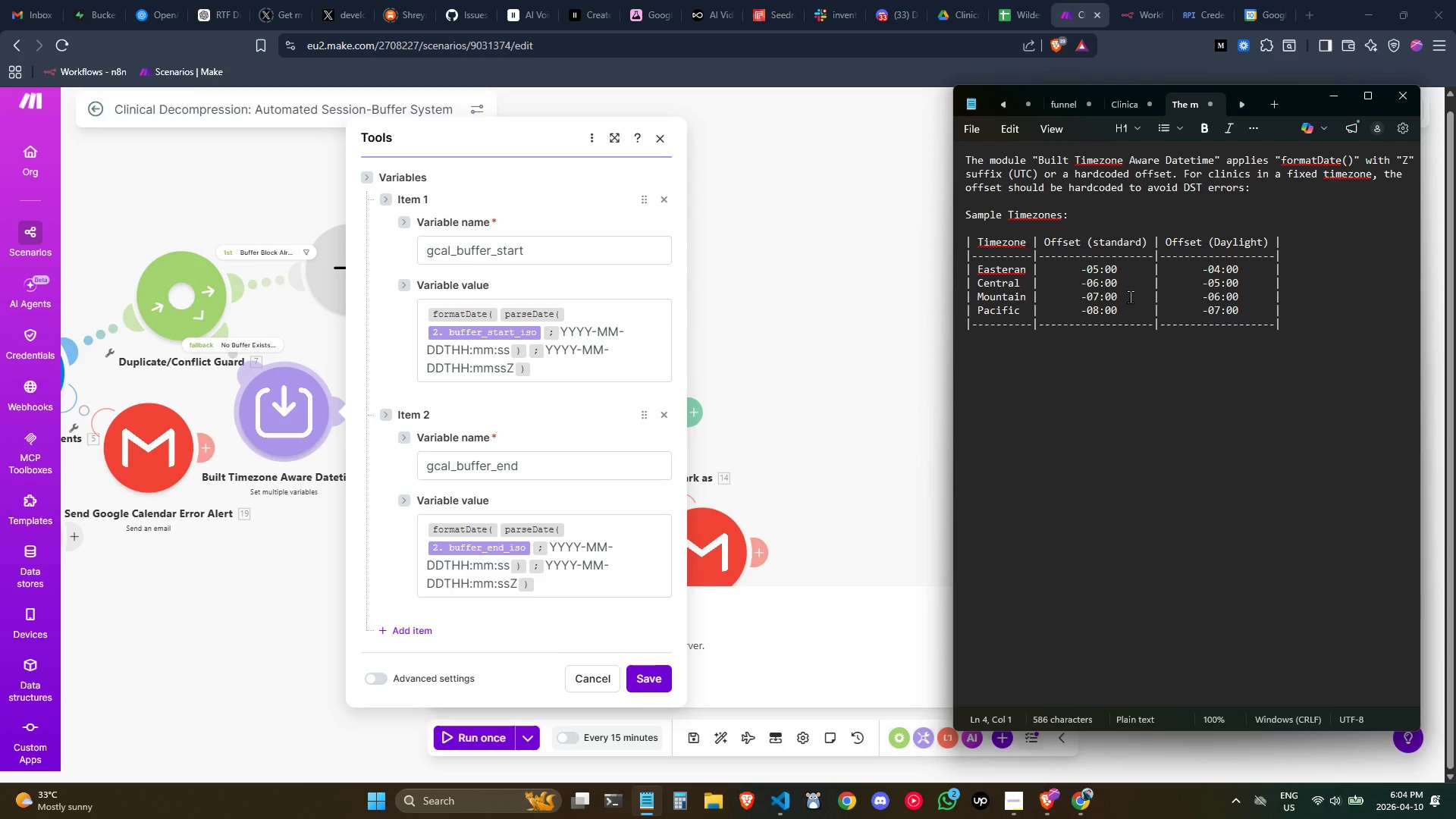 
hold_key(key=Minus, duration=0.89)
 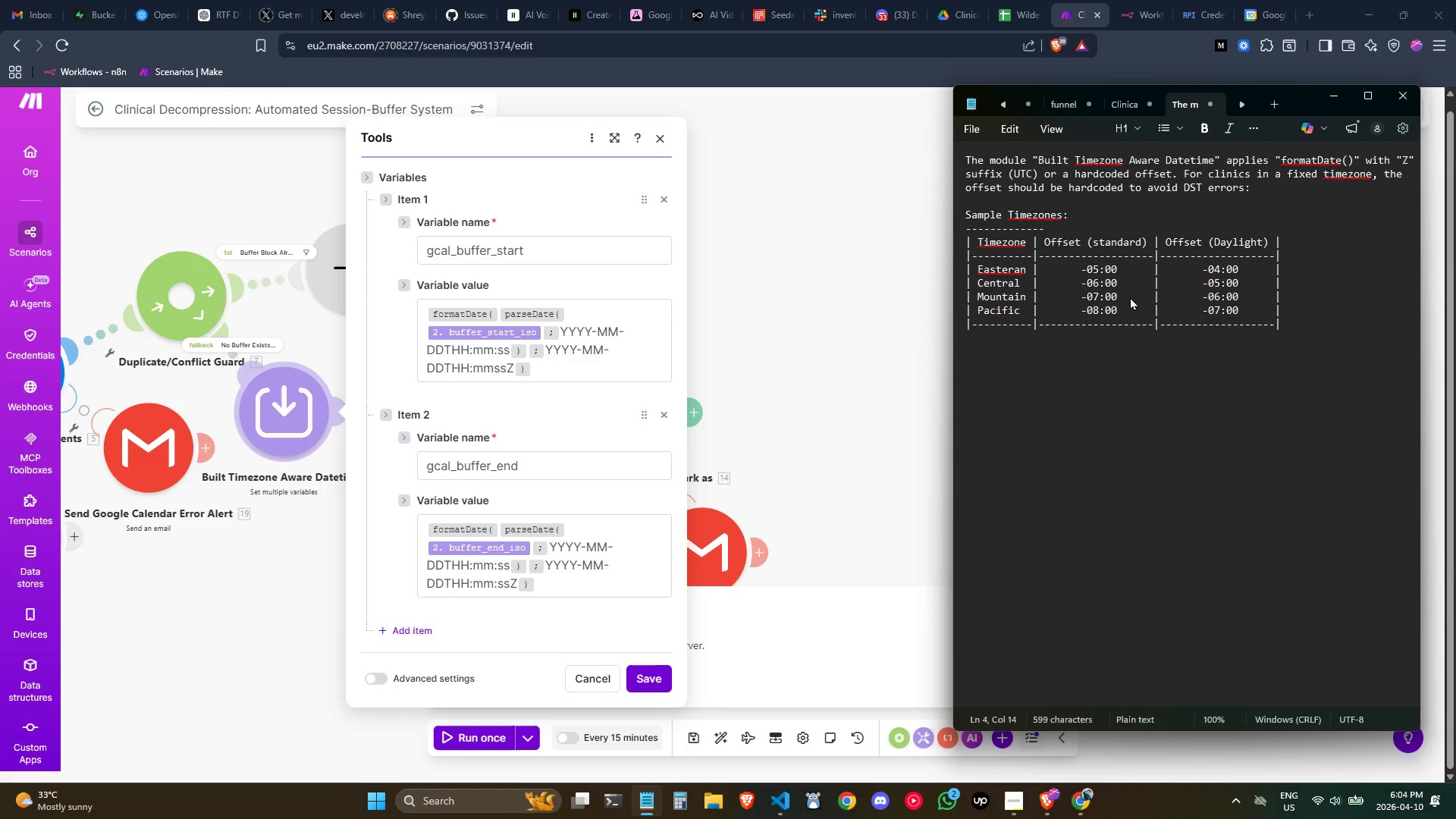 
hold_key(key=Minus, duration=1.11)
 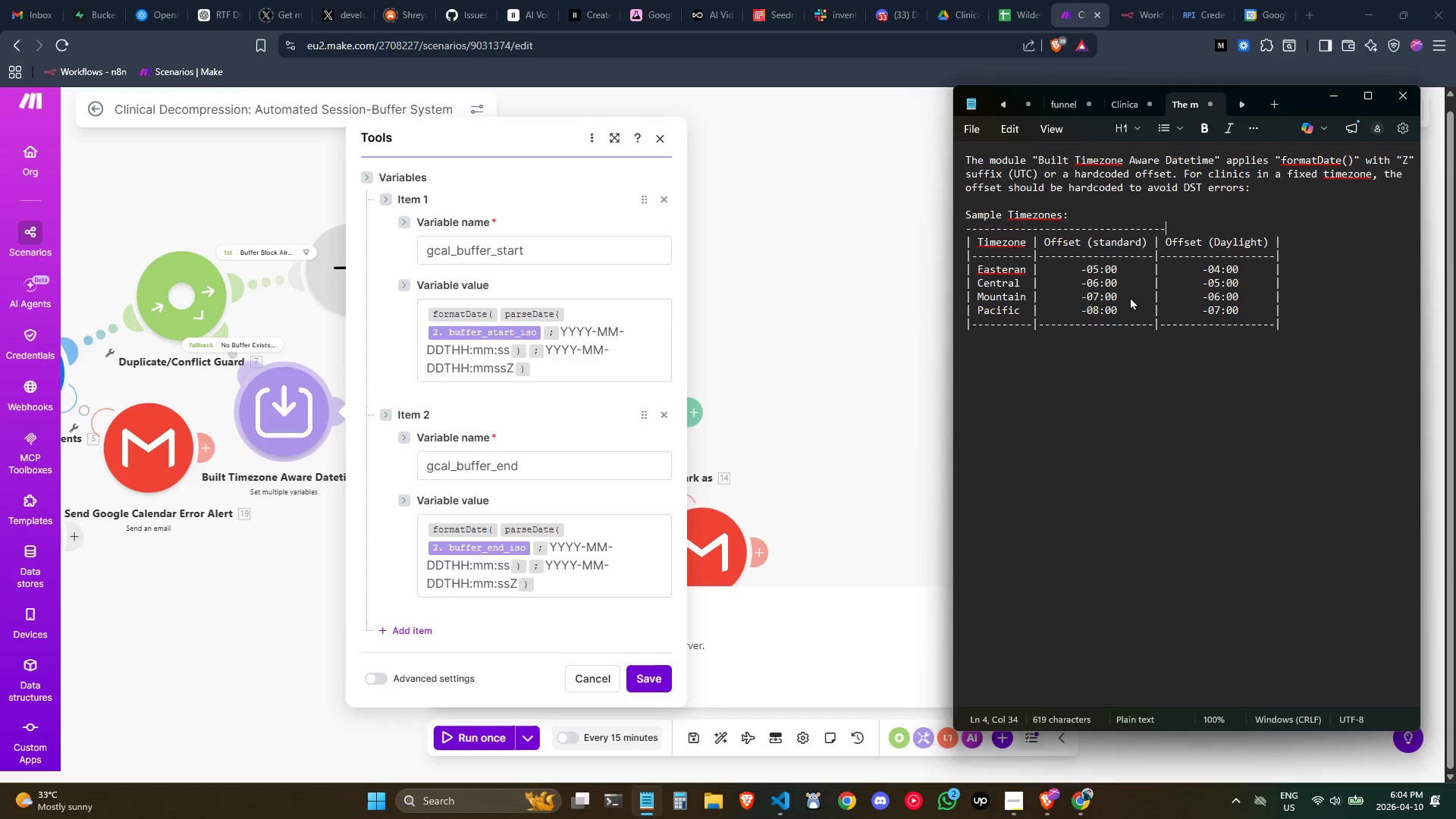 
key(Minus)
 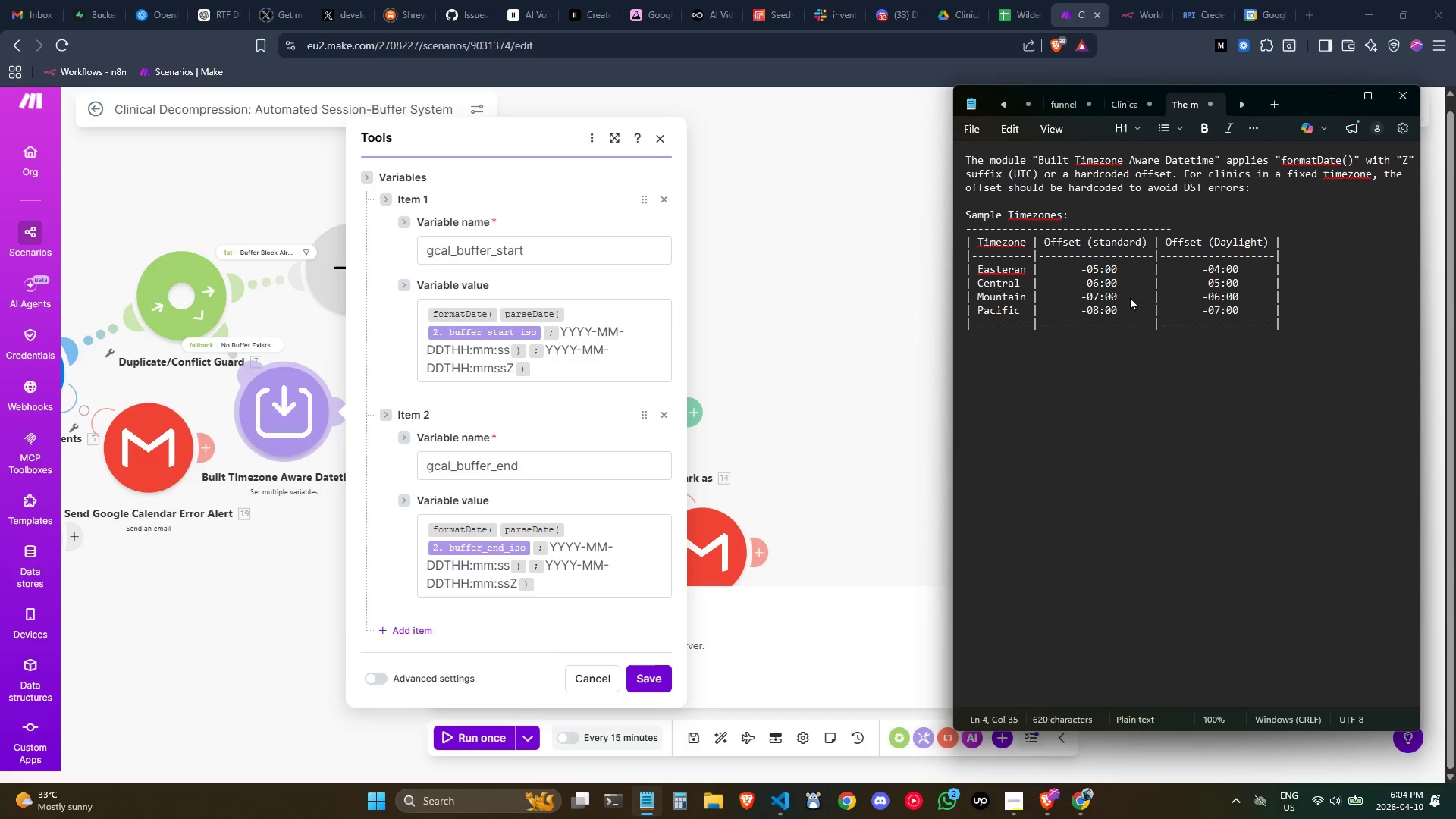 
hold_key(key=Minus, duration=0.94)
 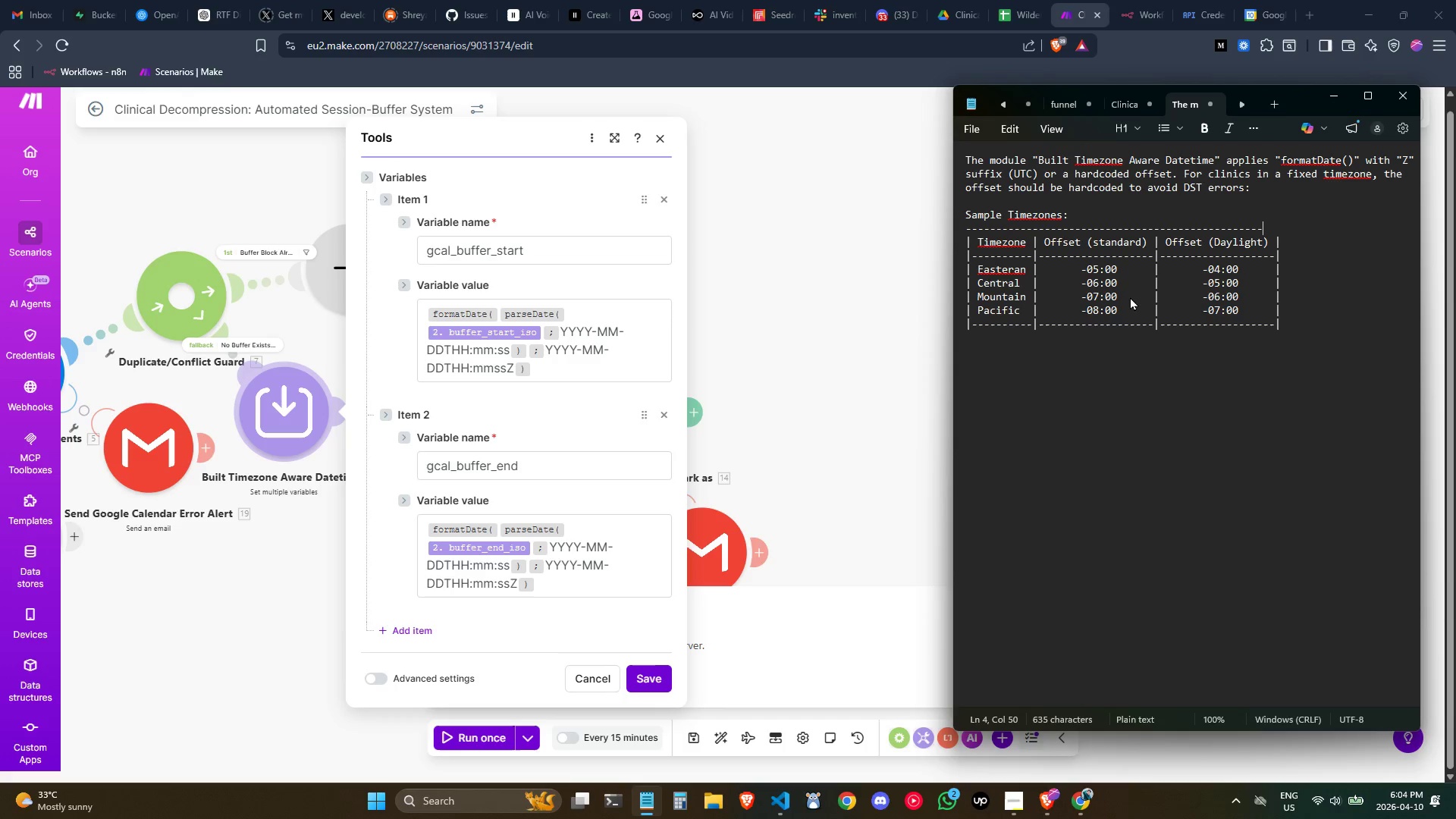 
key(Minus)
 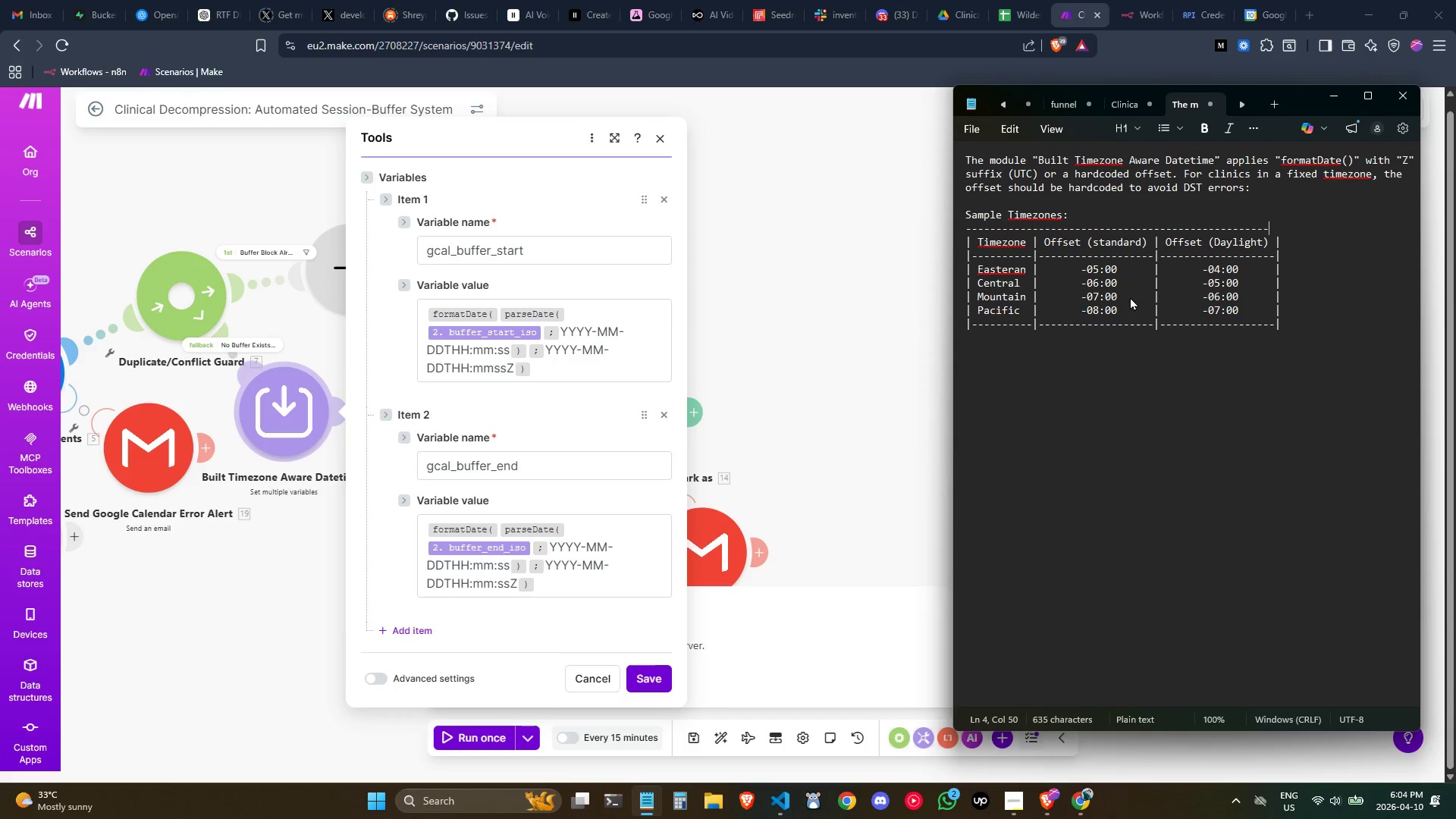 
key(Minus)
 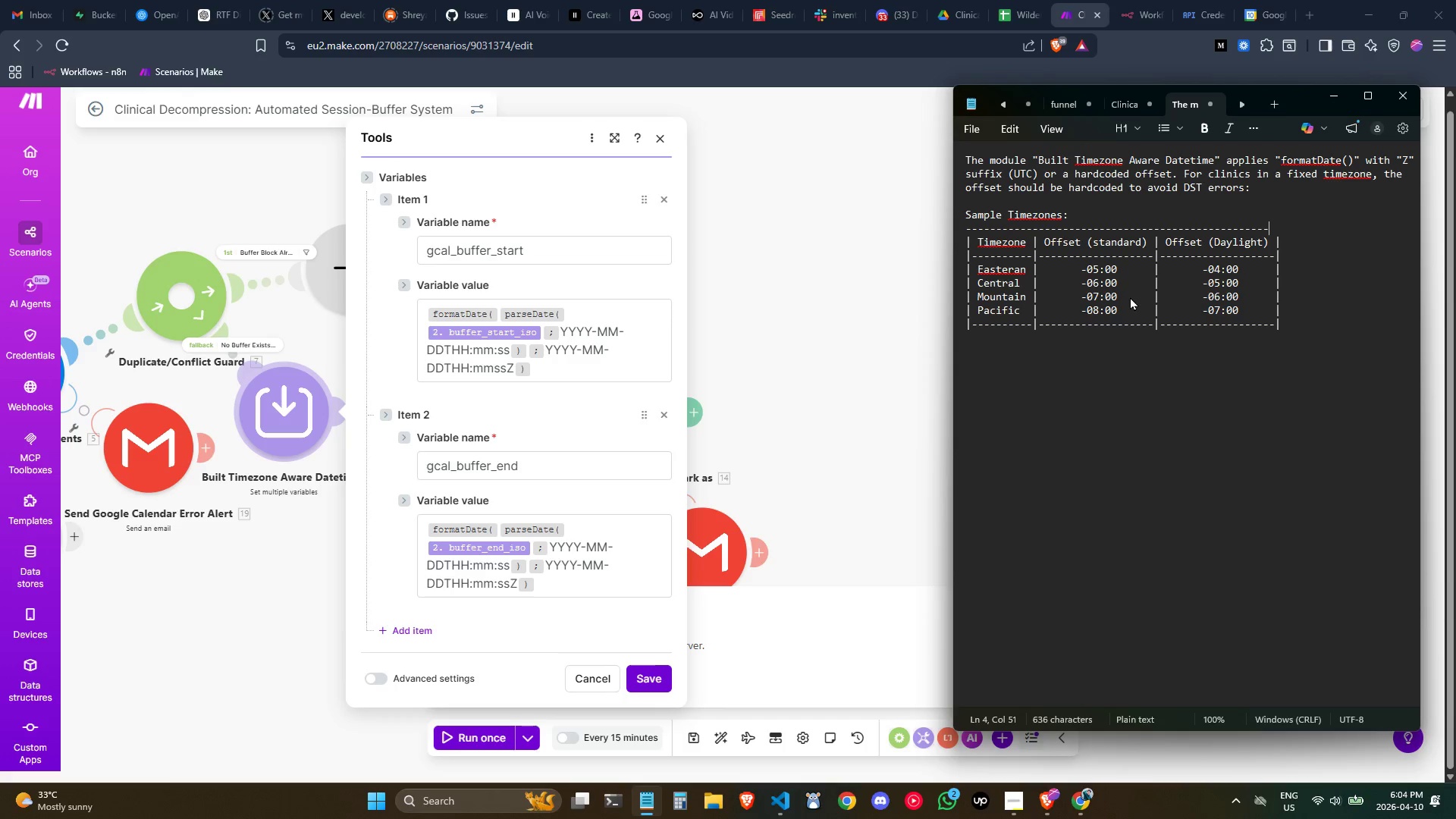 
key(Minus)
 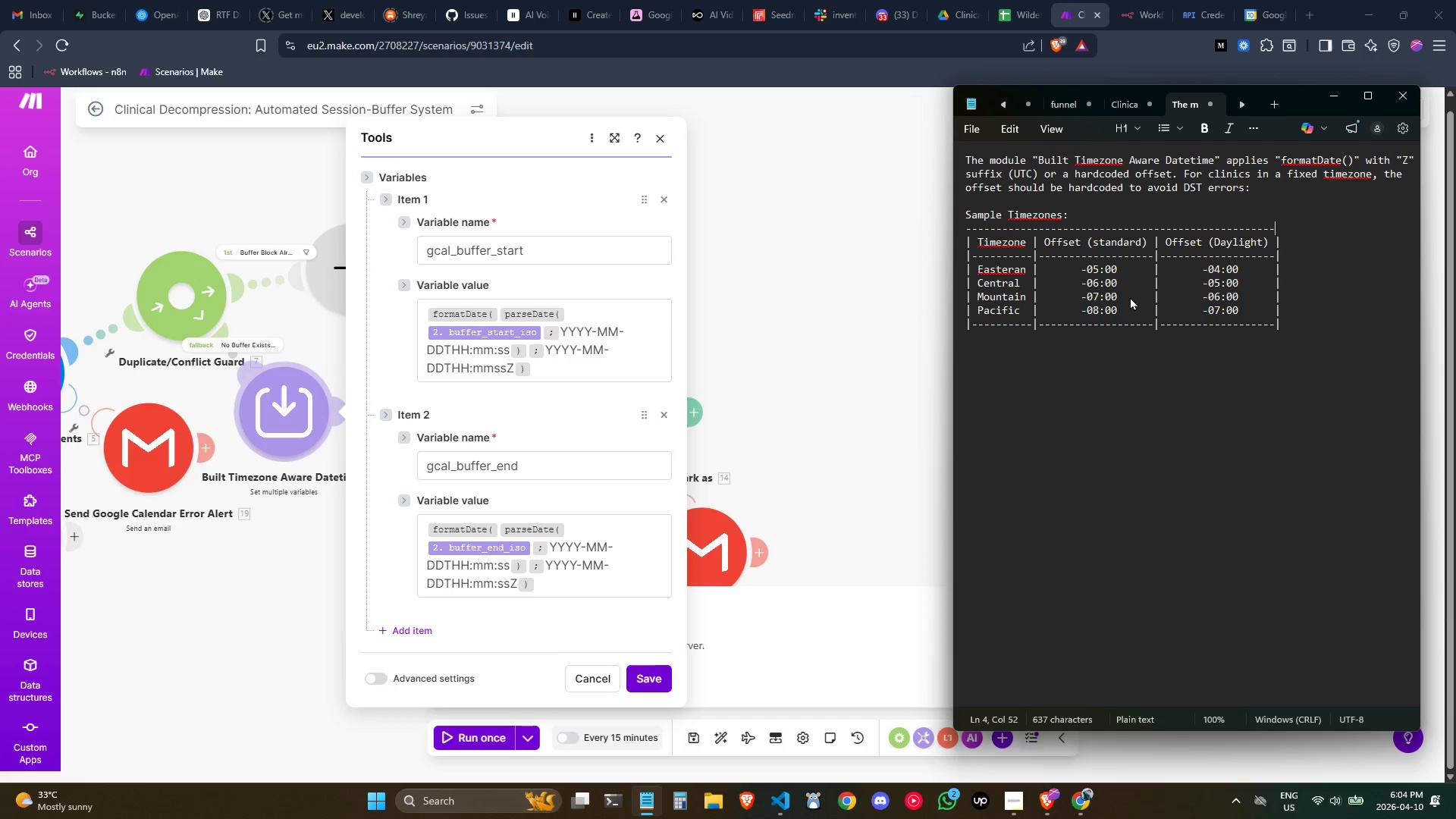 
key(Minus)
 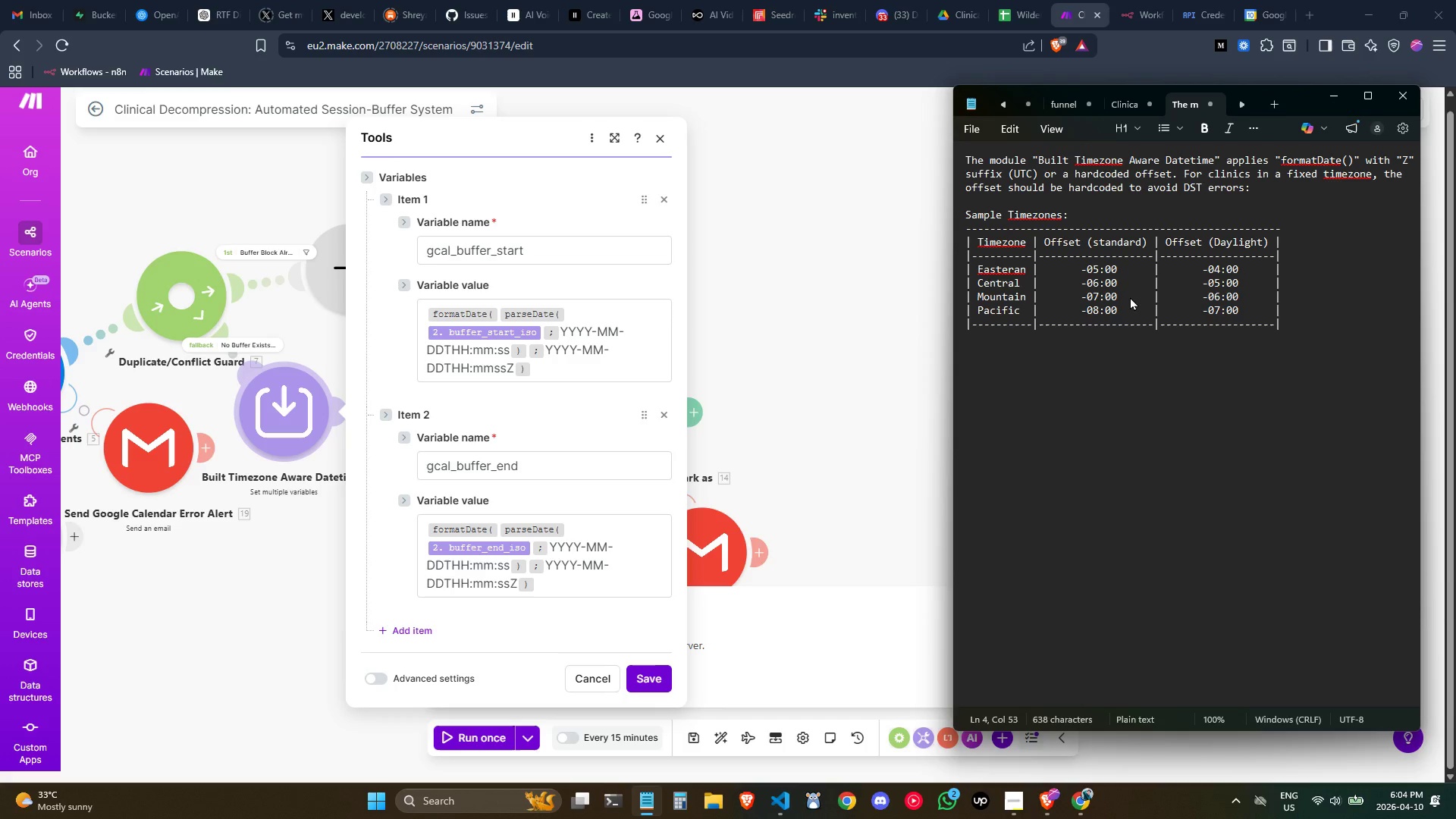 
key(Backspace)
 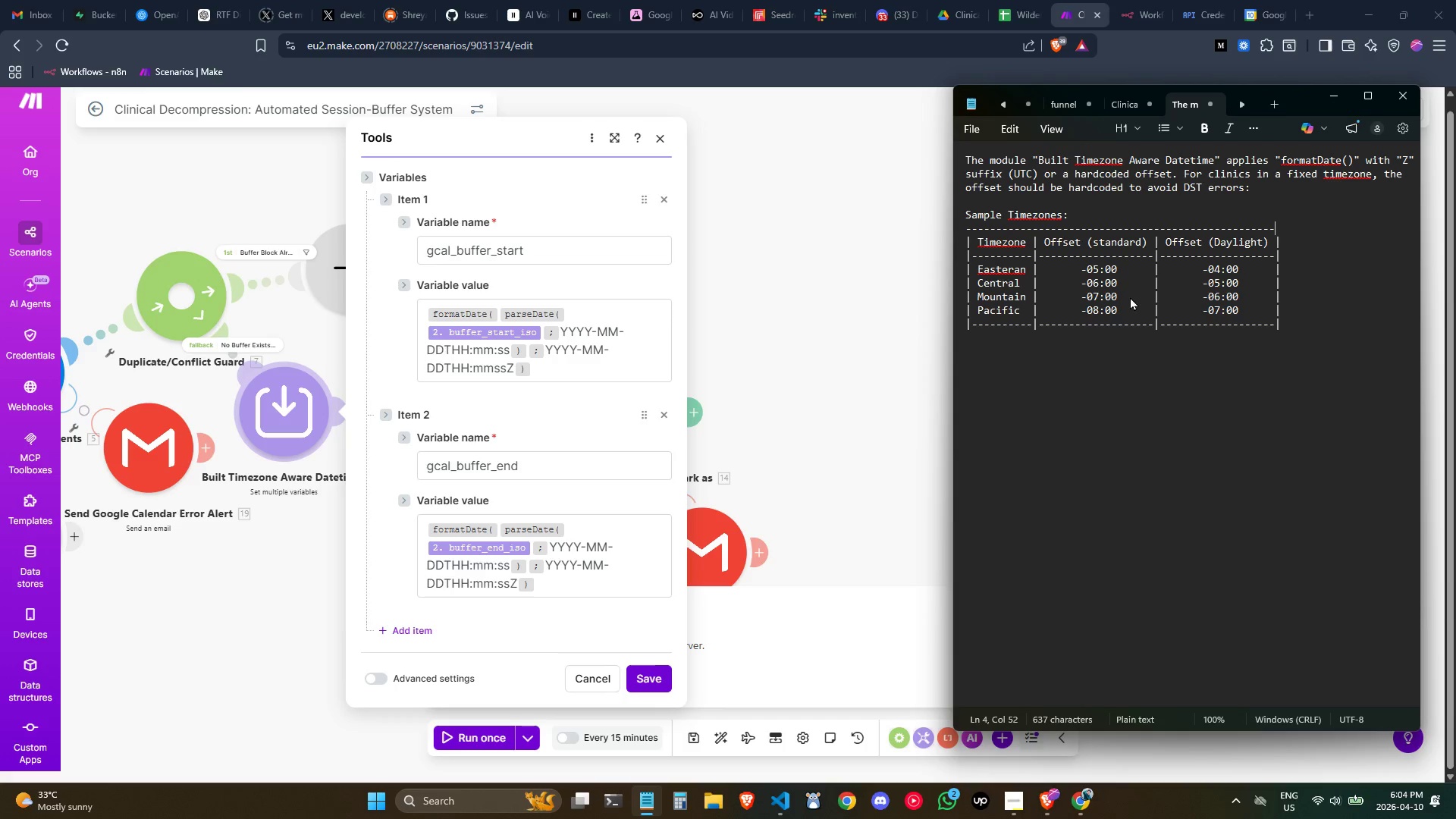 
key(Shift+ShiftLeft)
 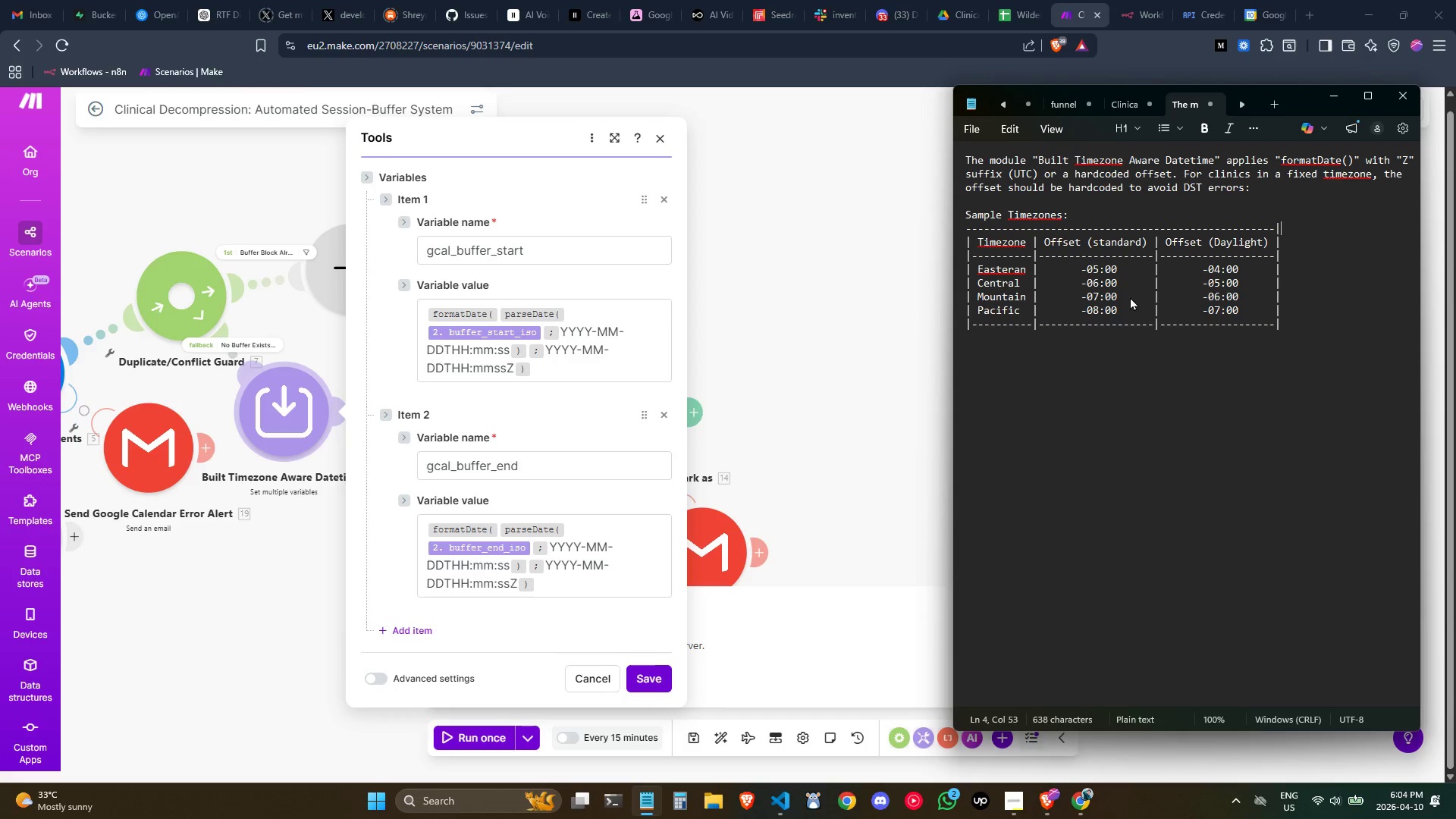 
key(Shift+Backslash)
 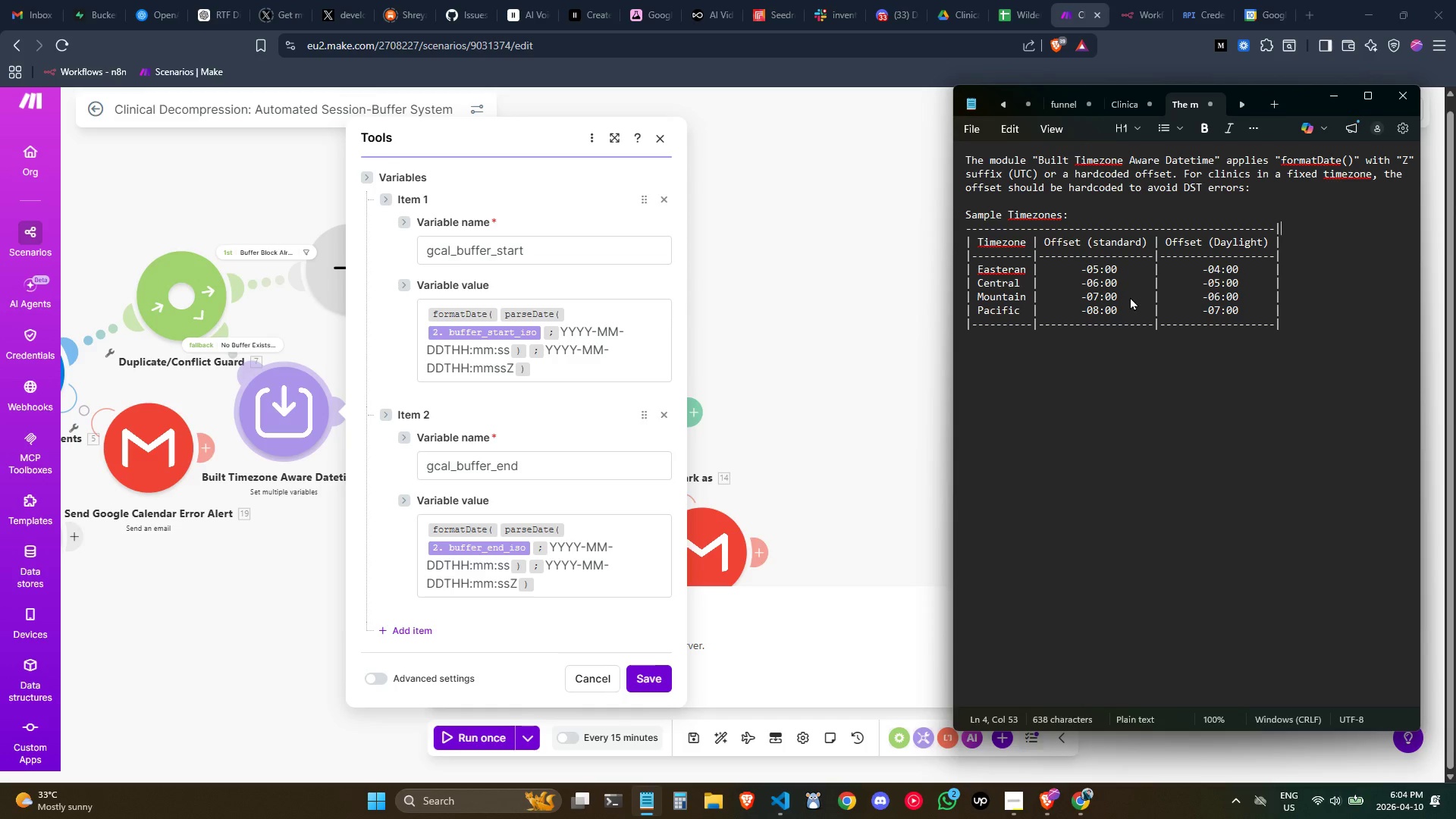 
key(Control+ArrowLeft)
 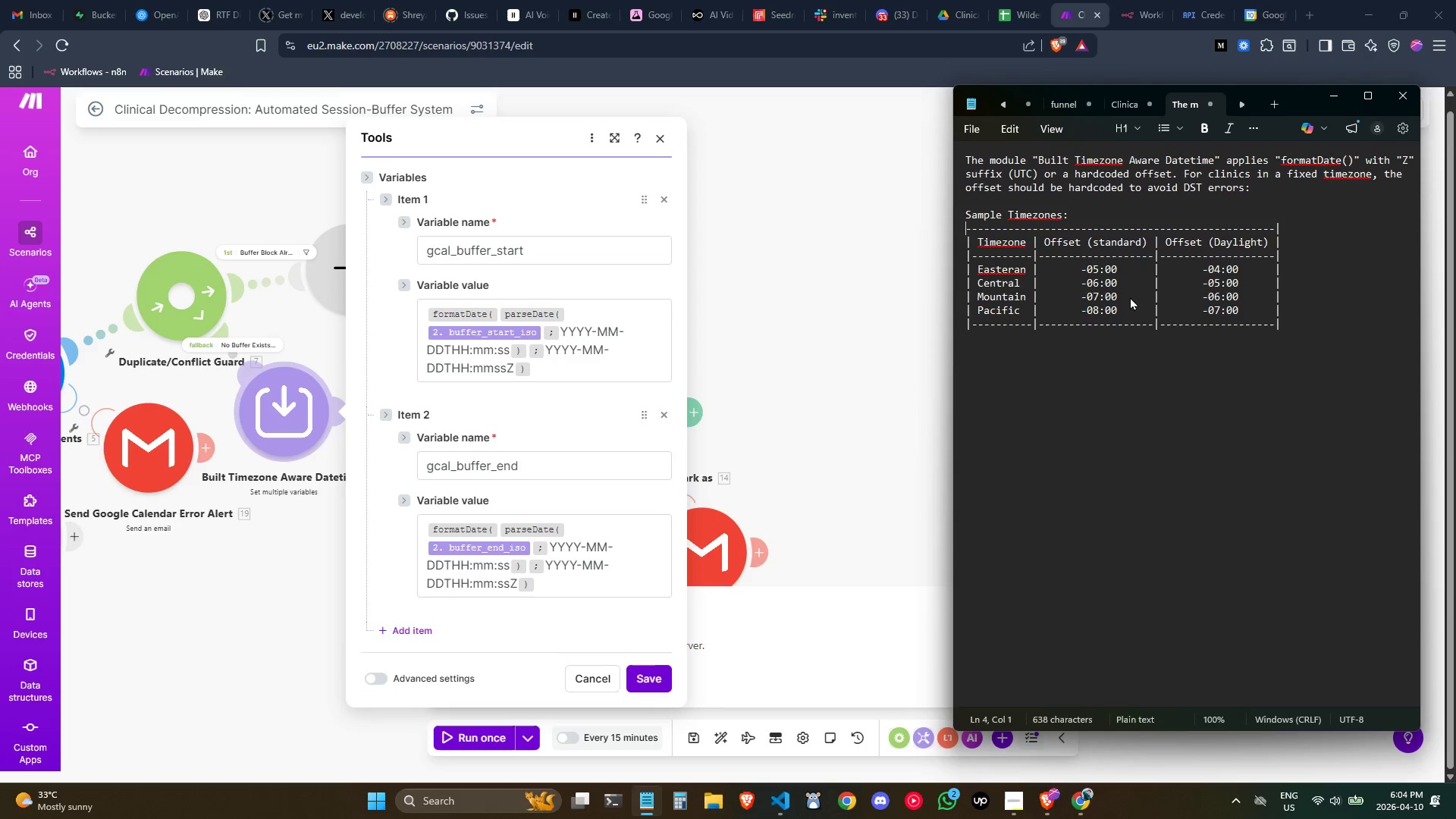 
key(Control+ArrowLeft)
 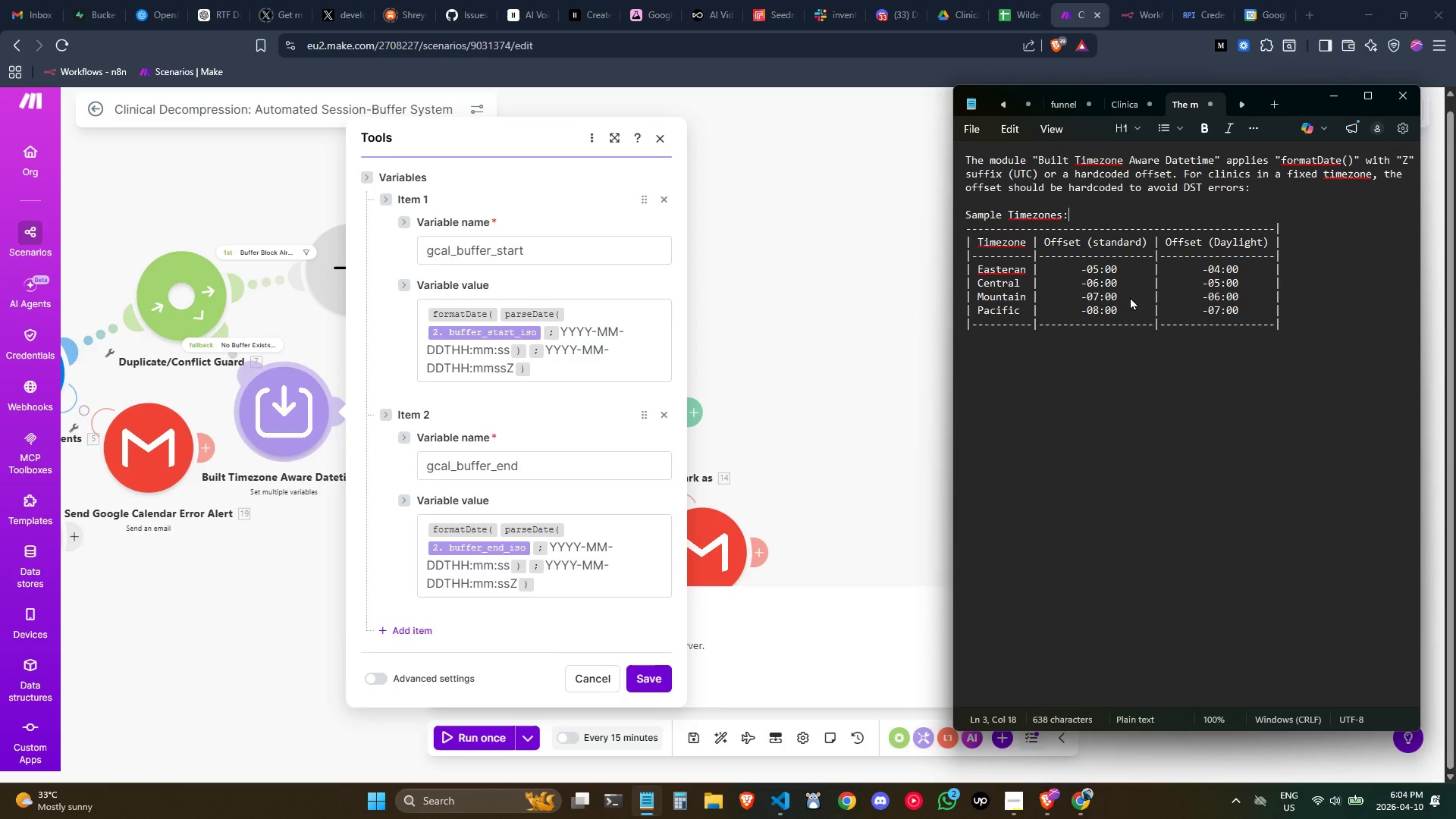 
key(Control+ArrowLeft)
 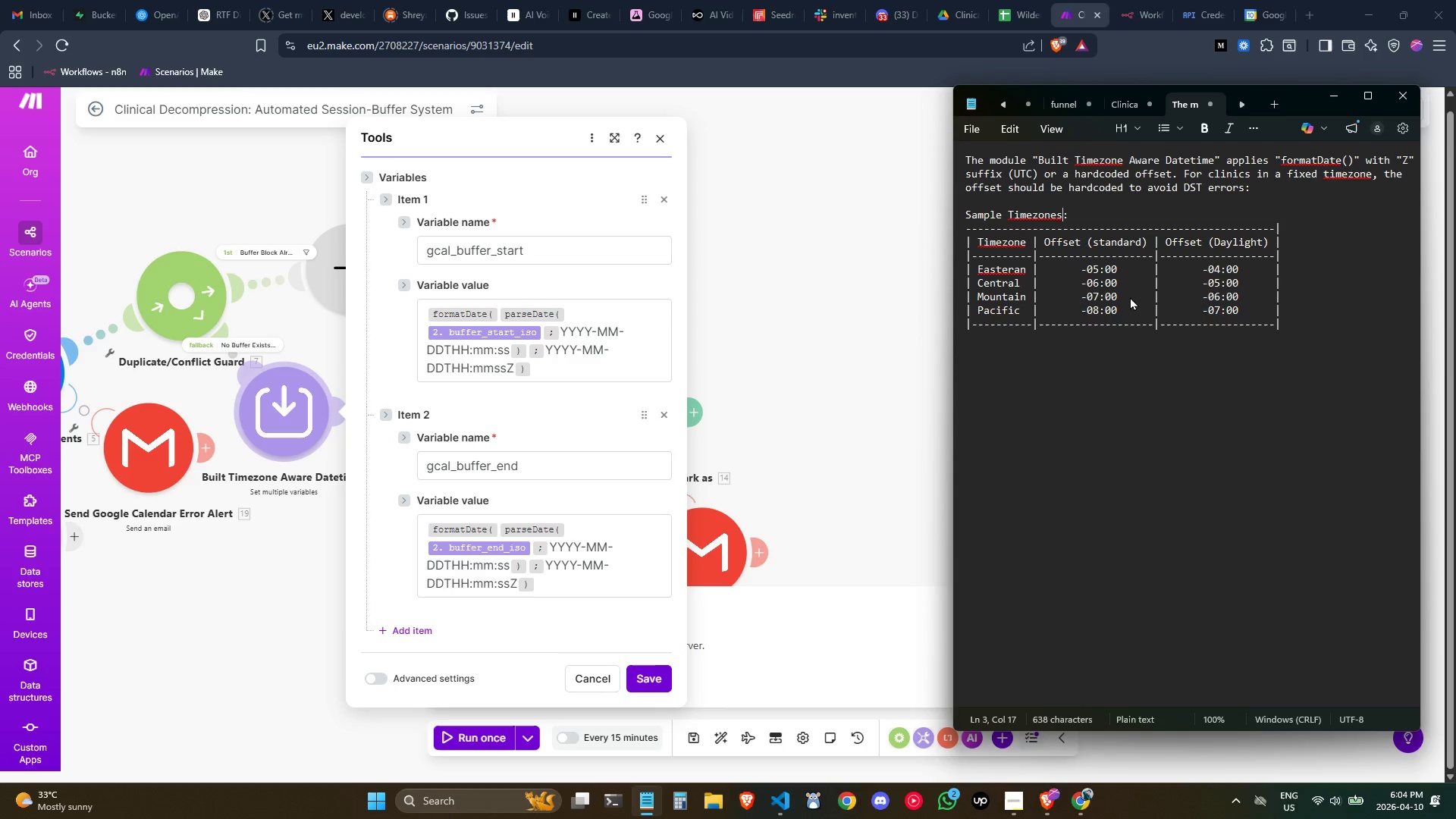 
hold_key(key=ArrowRight, duration=0.42)
 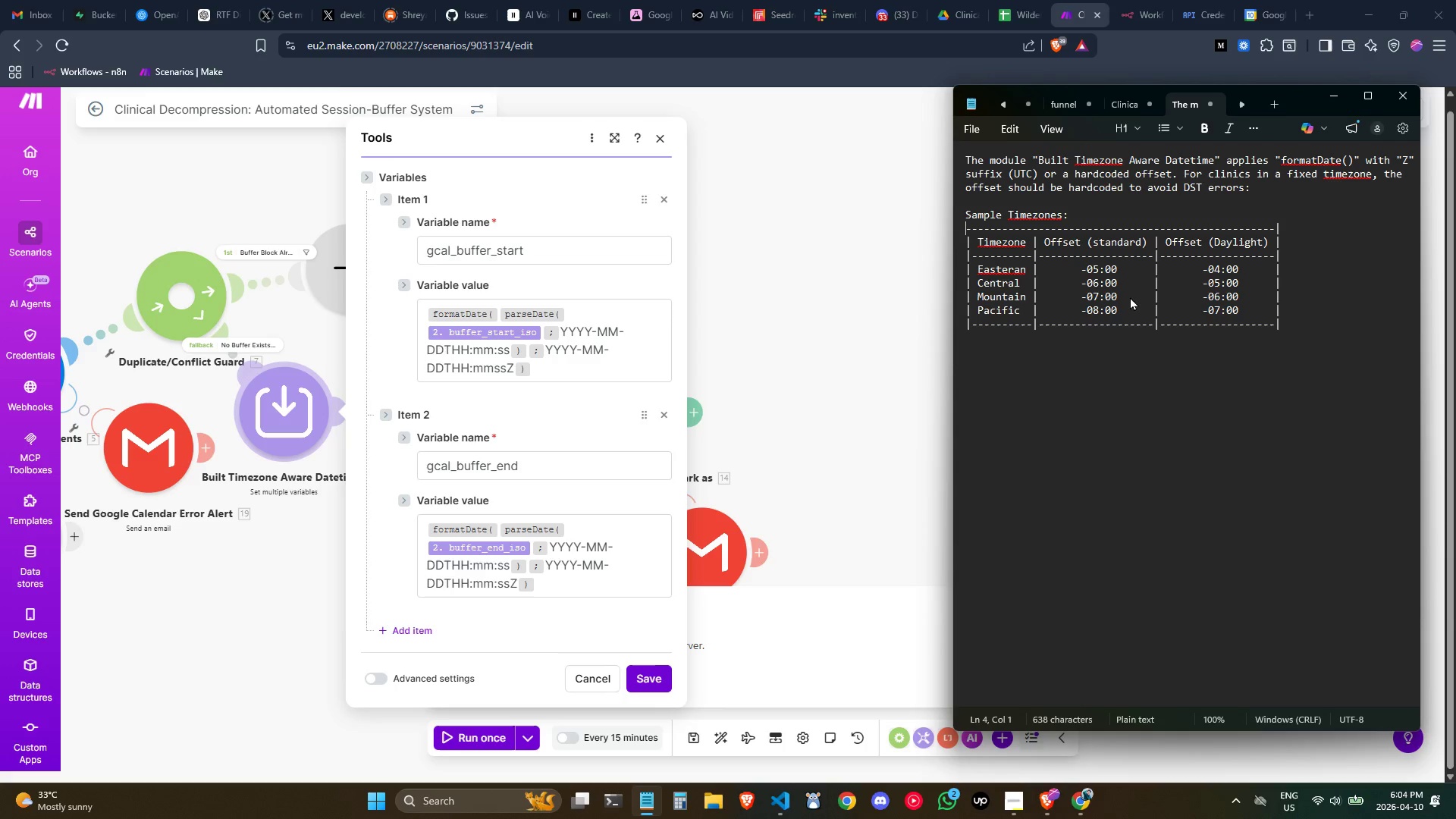 
key(ArrowRight)
 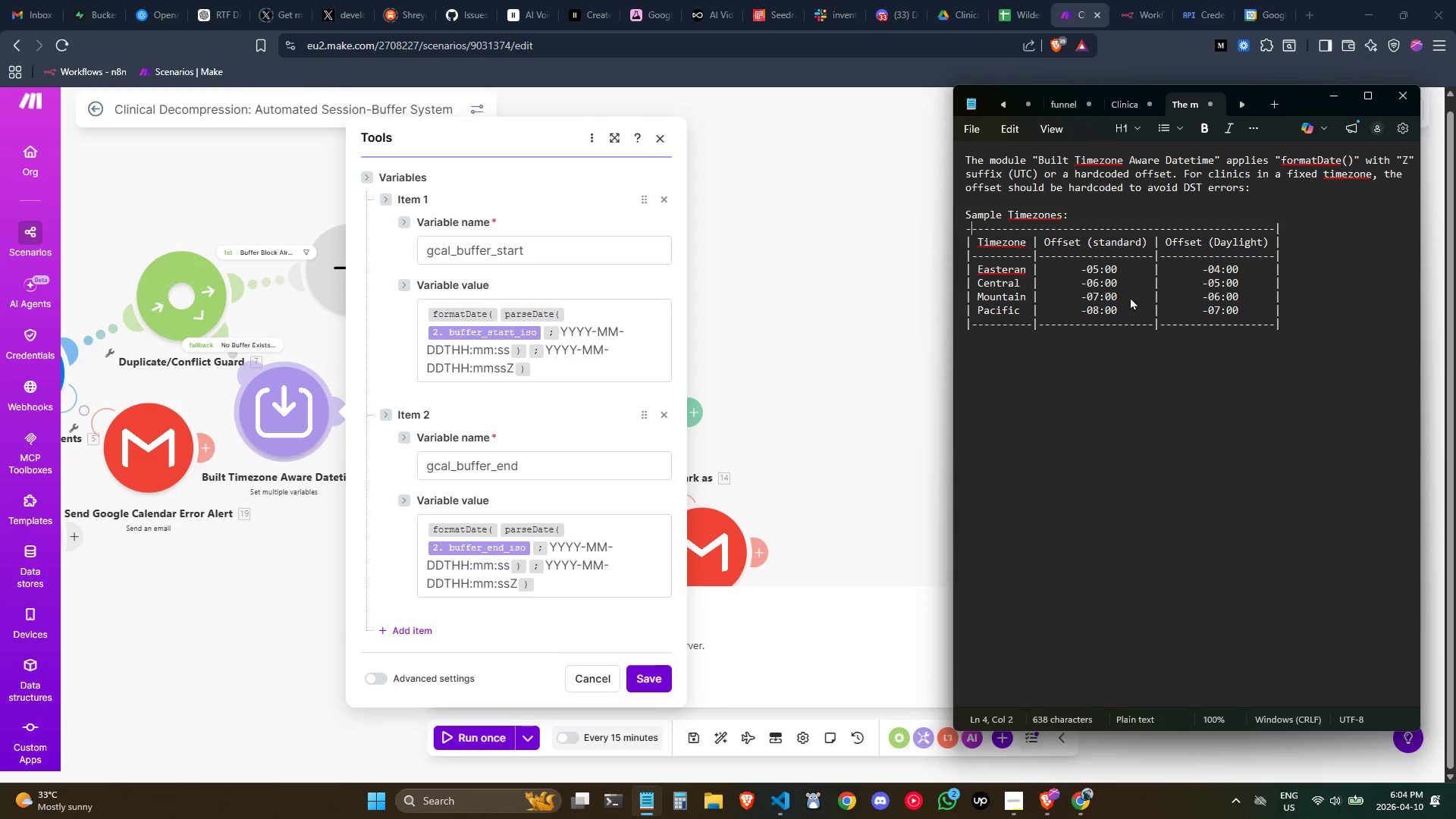 
key(ArrowRight)
 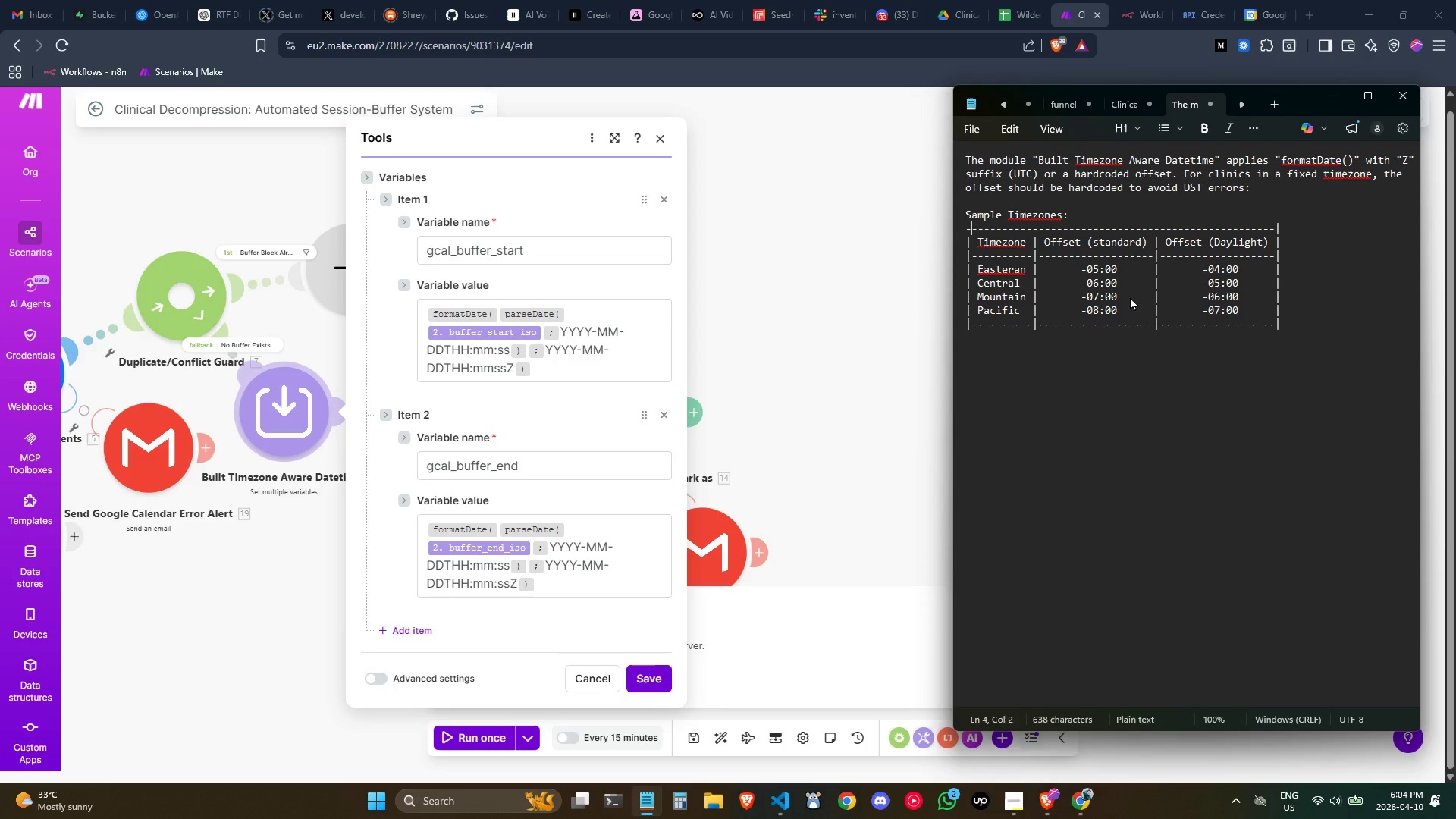 
key(ArrowLeft)
 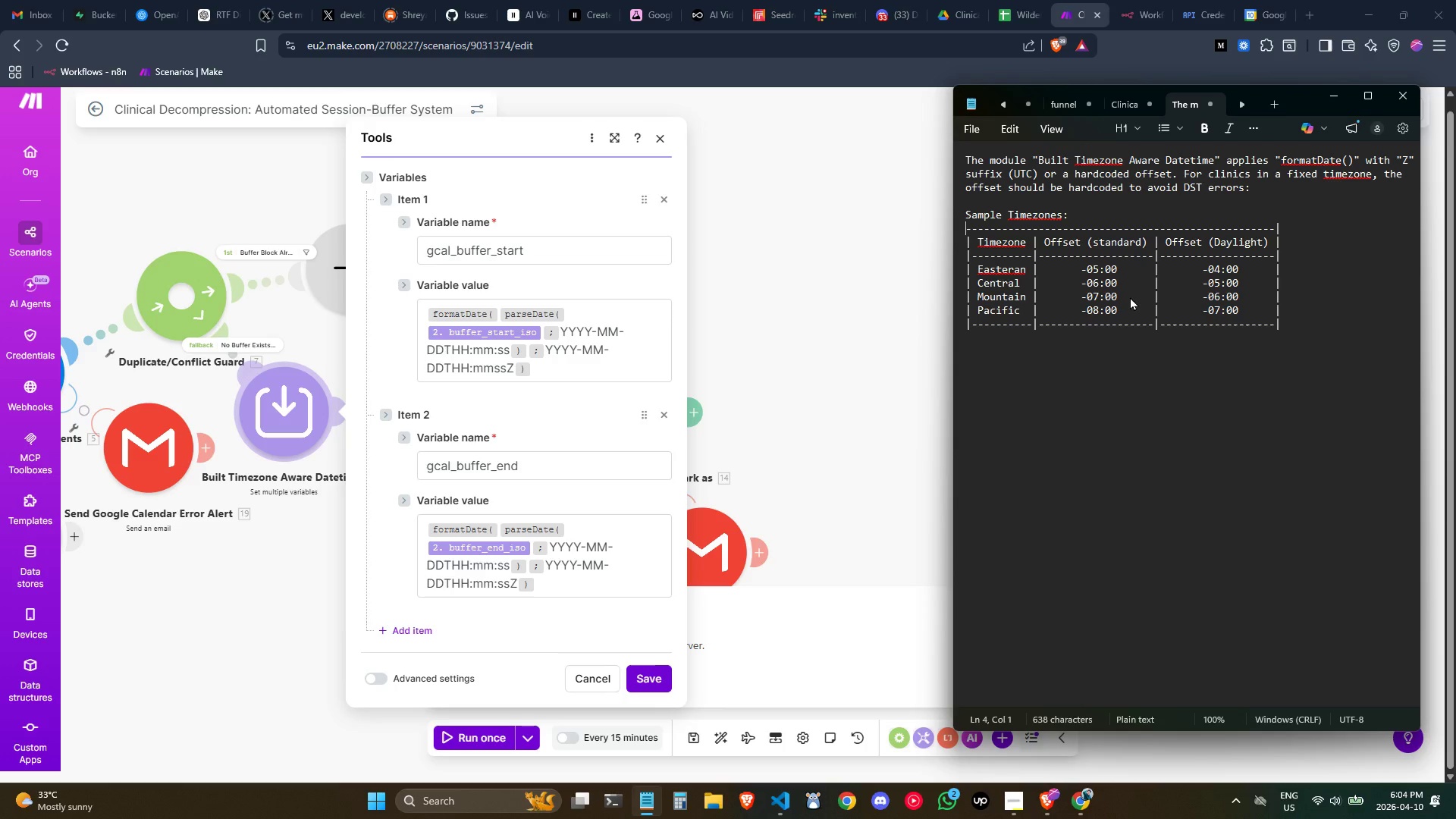 
key(Shift+Backslash)
 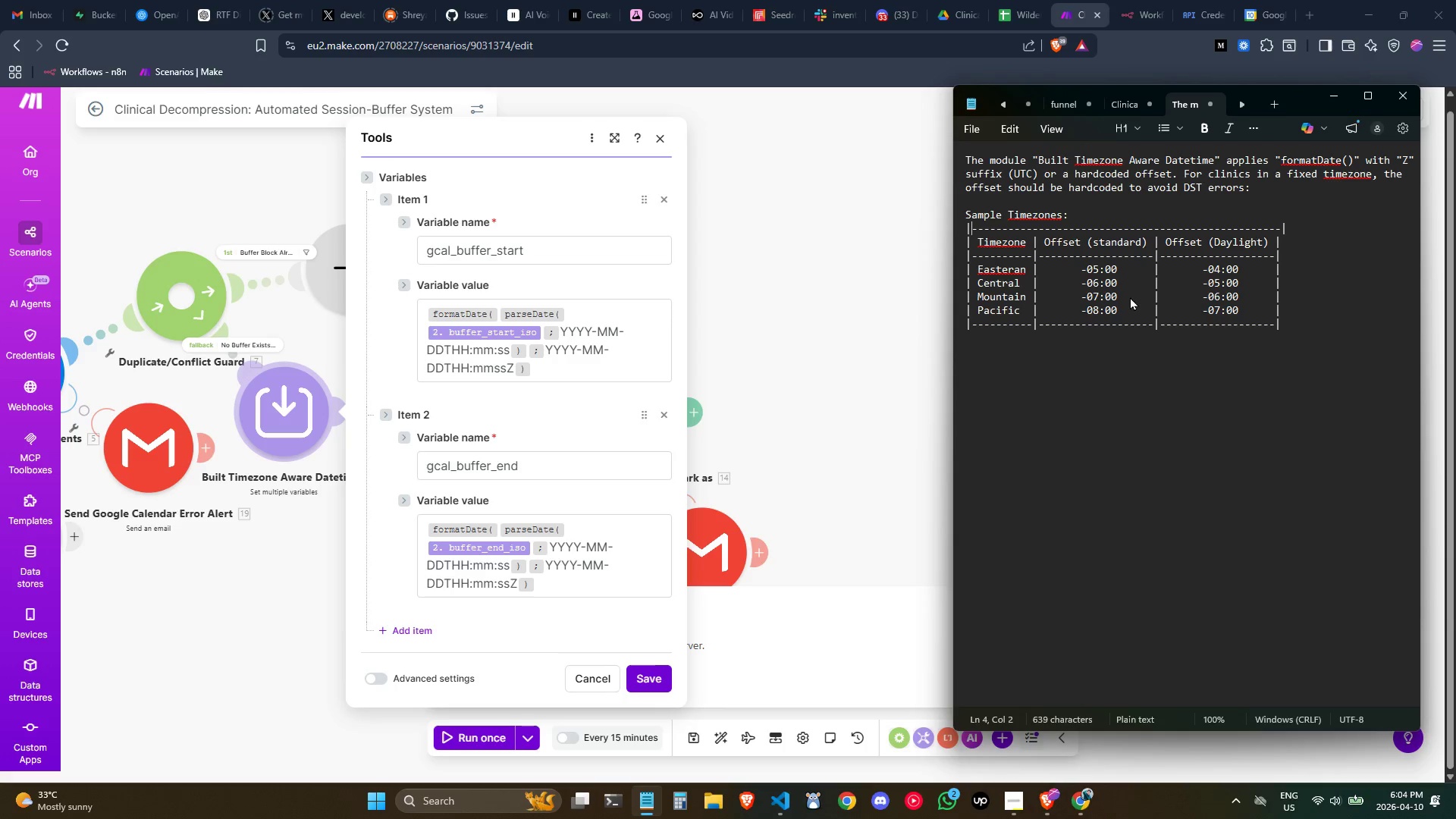 
key(ArrowRight)
 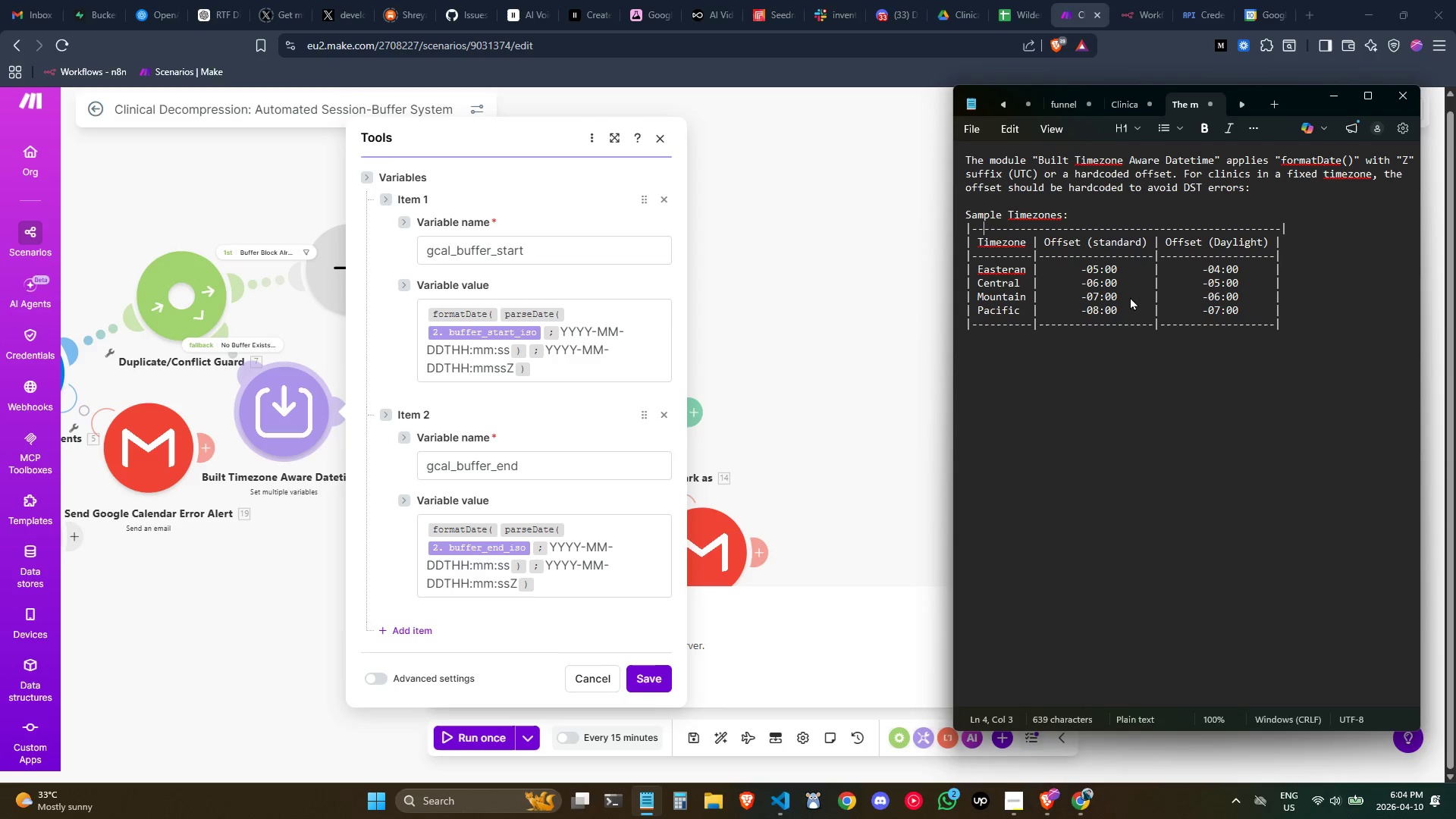 
key(ArrowRight)
 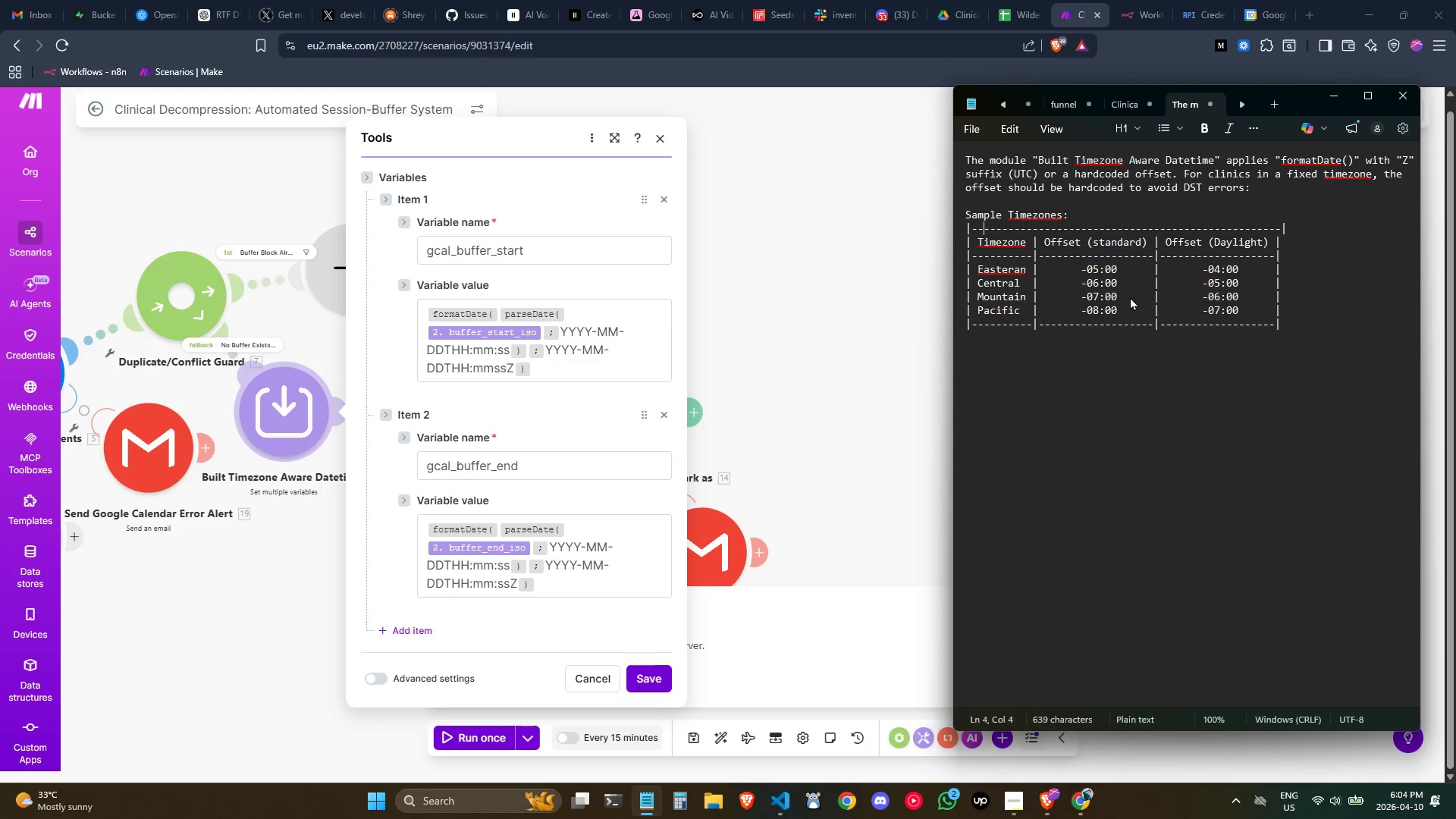 
key(ArrowRight)
 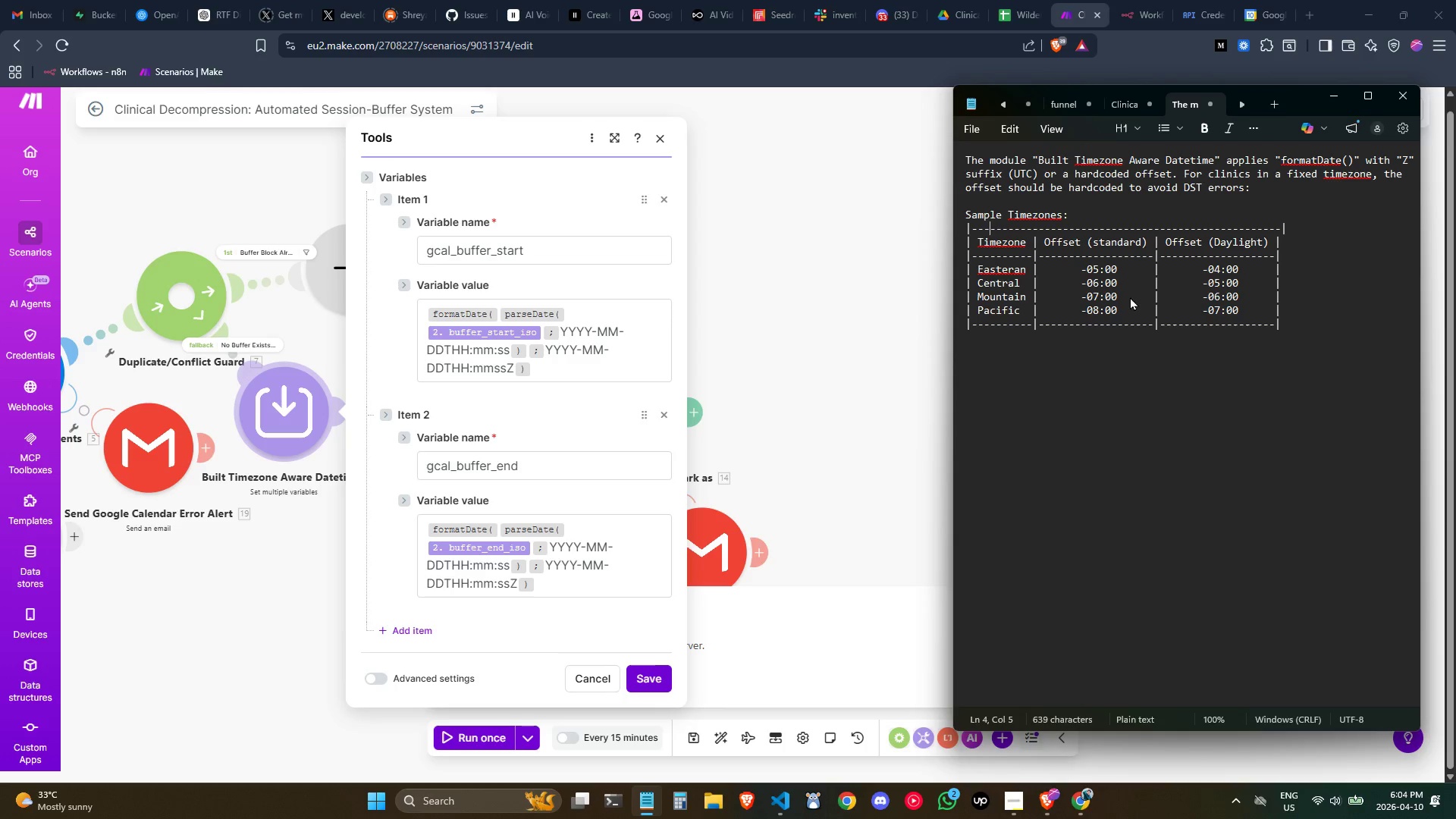 
key(ArrowRight)
 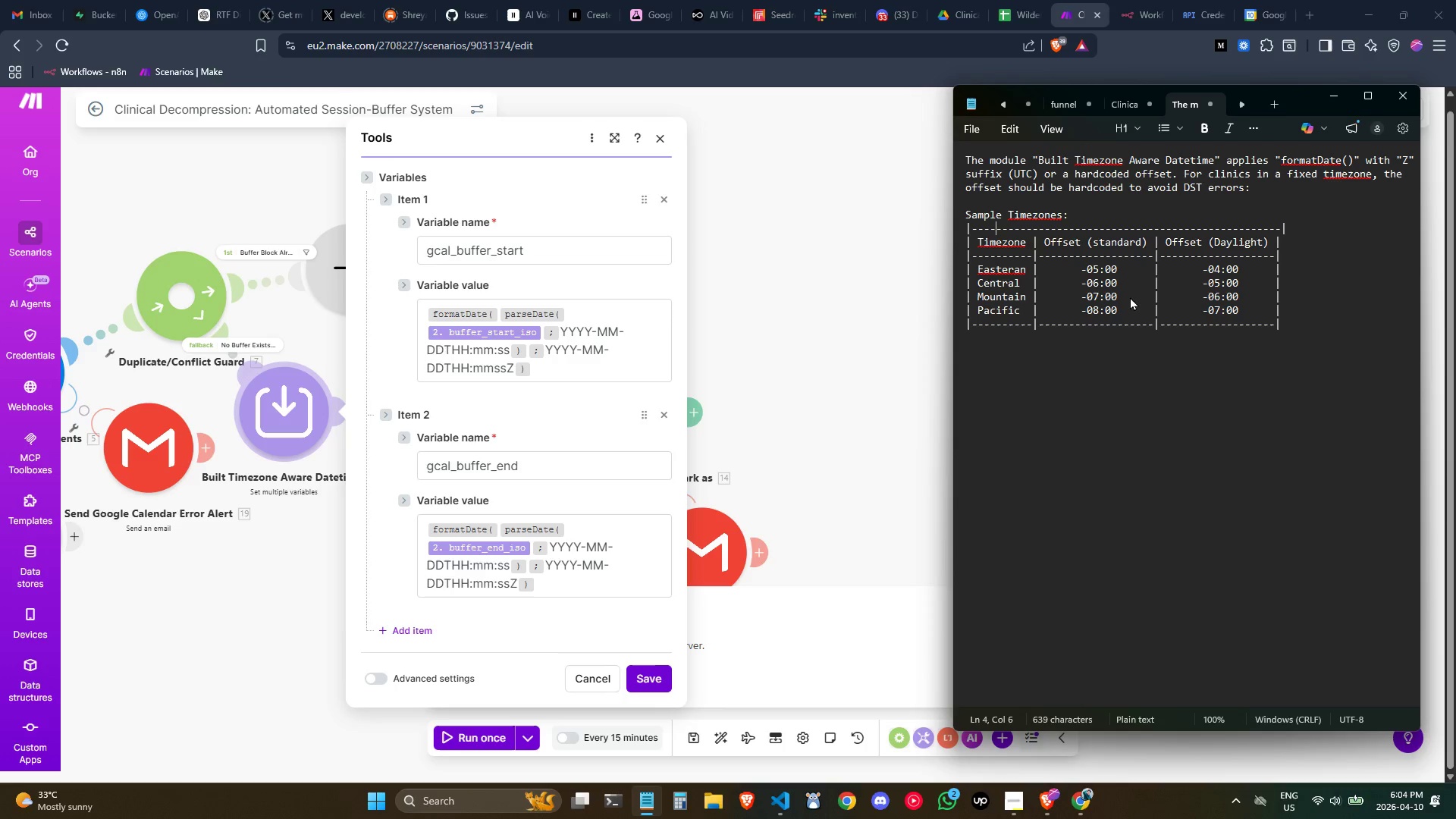 
key(ArrowRight)
 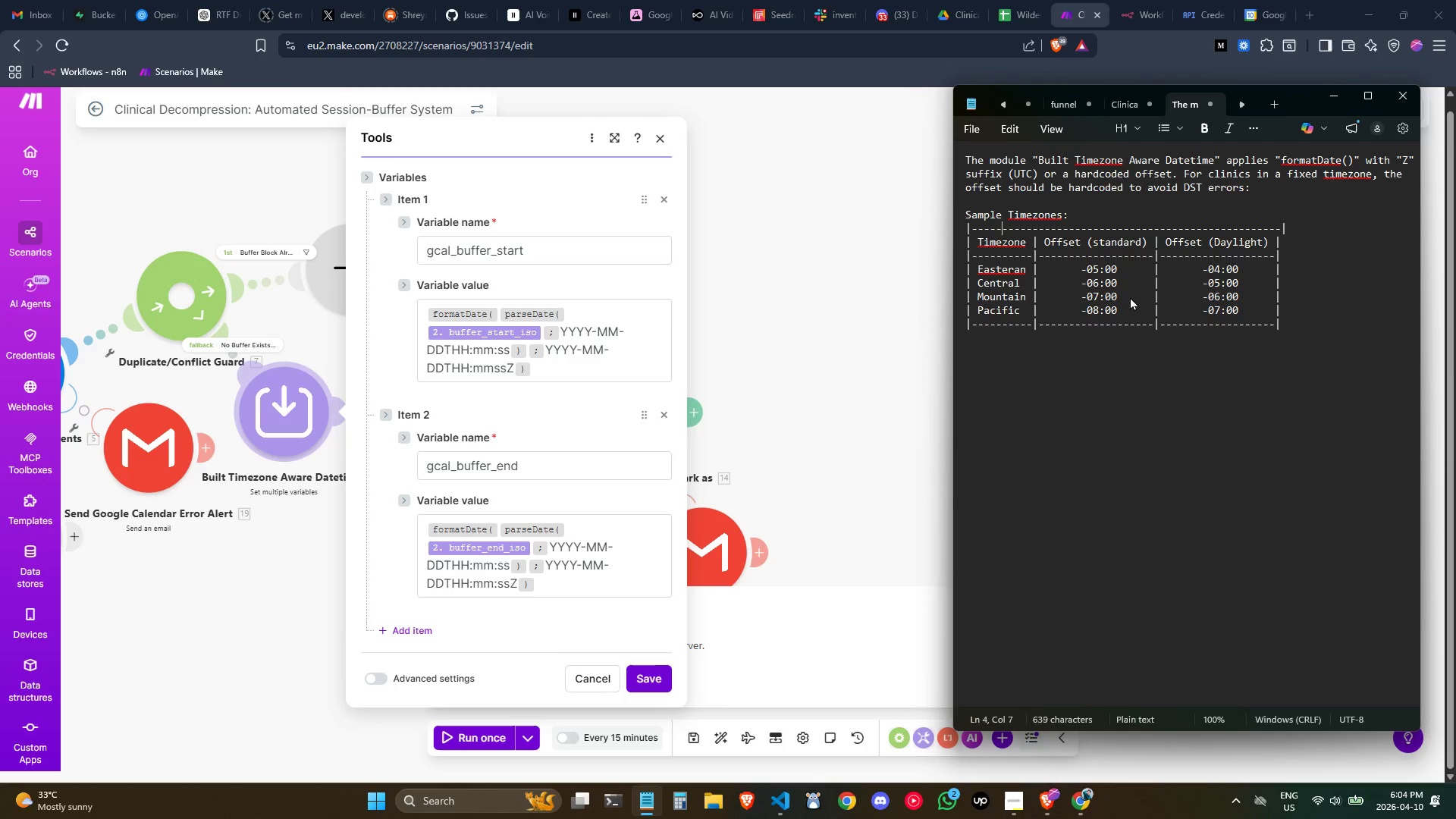 
key(ArrowRight)
 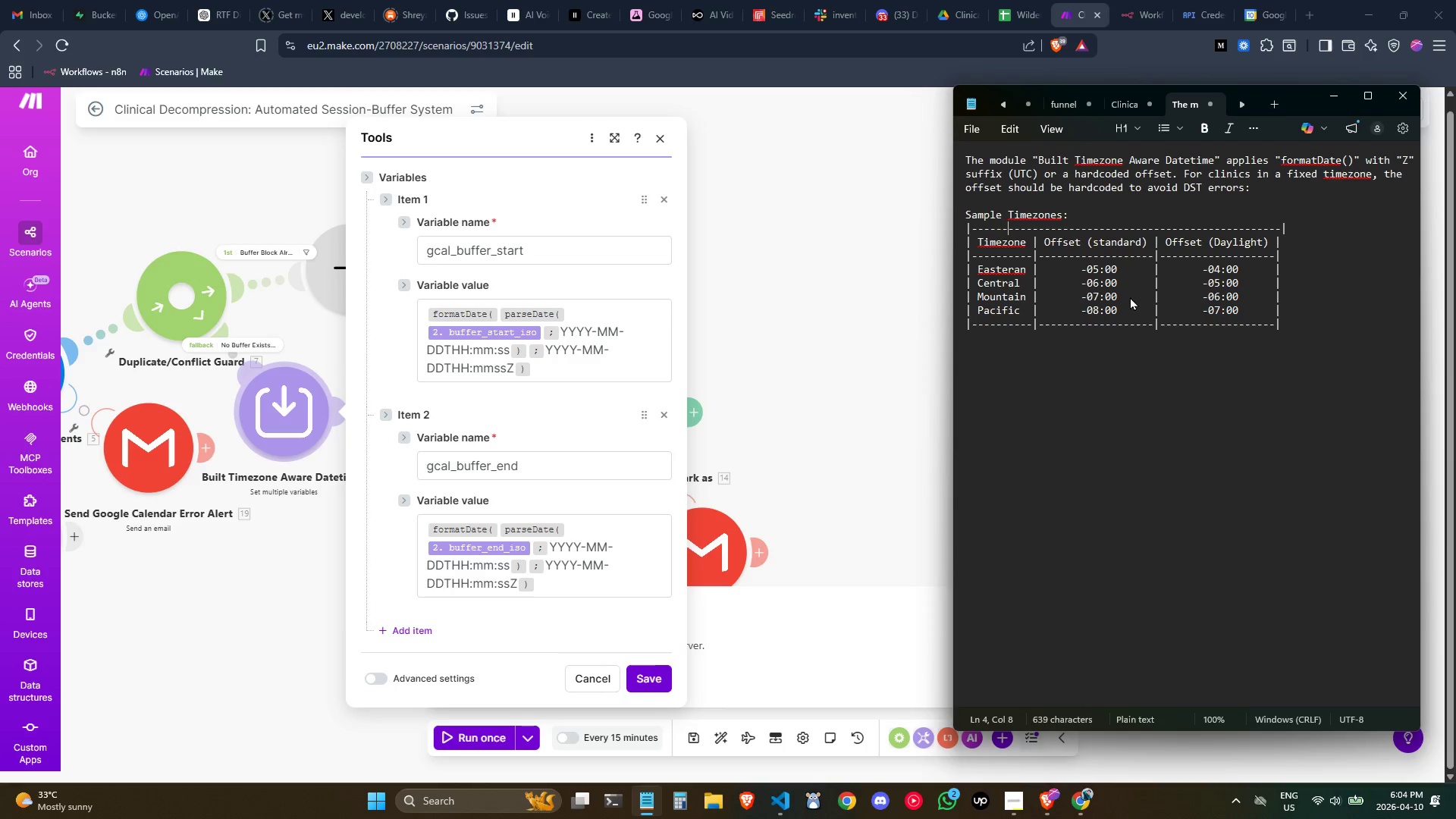 
key(ArrowRight)
 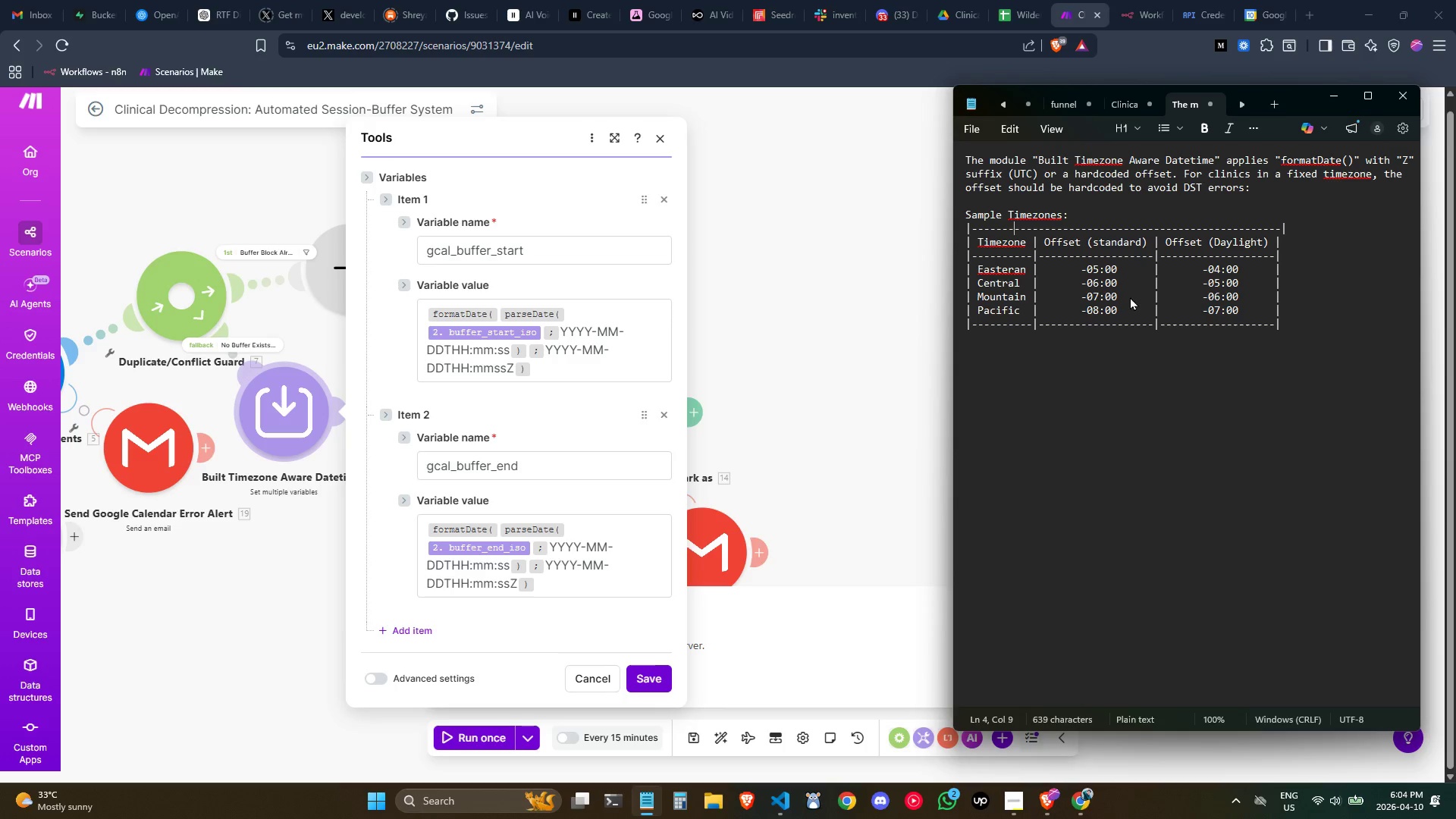 
key(ArrowRight)
 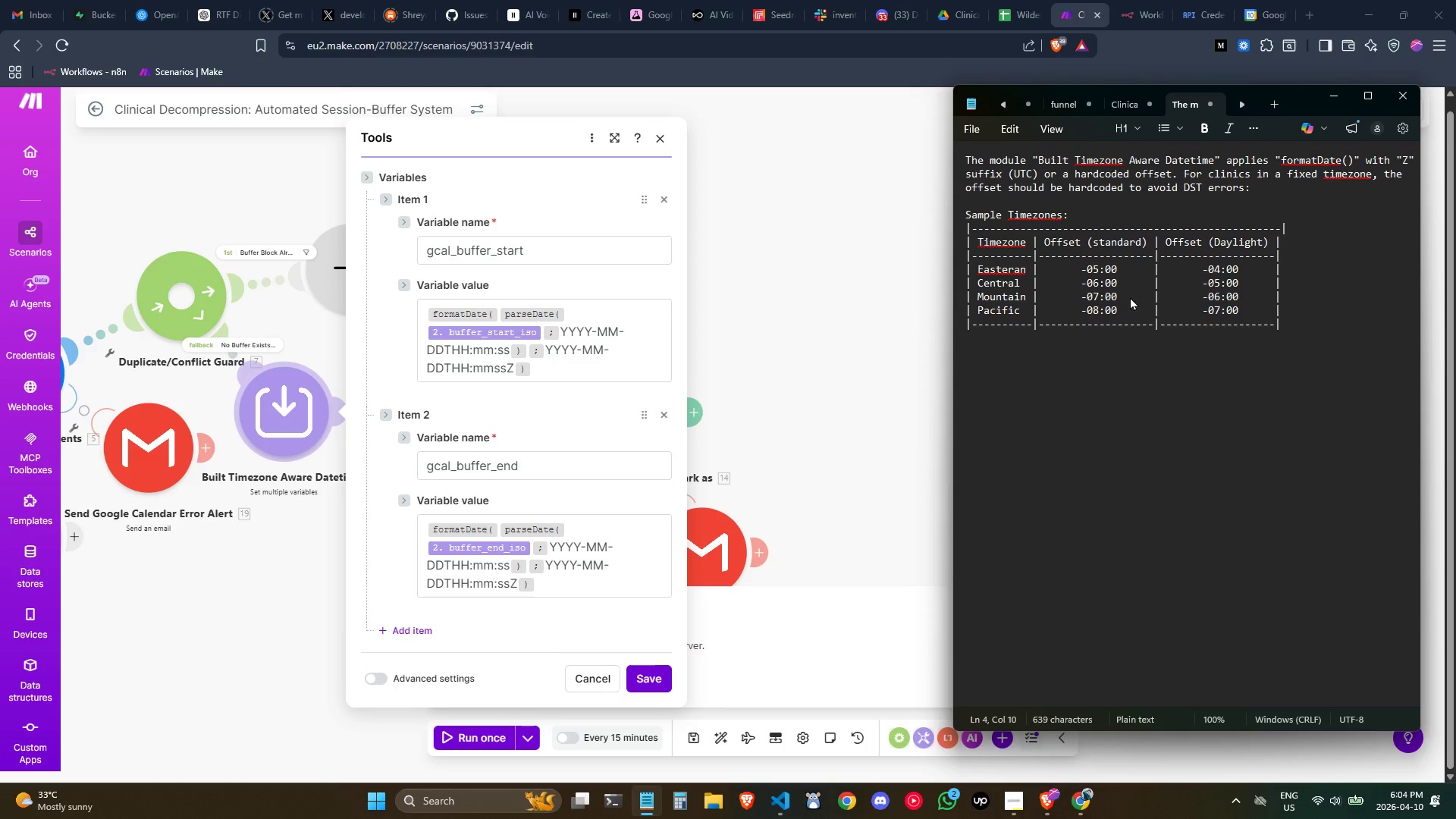 
key(ArrowRight)
 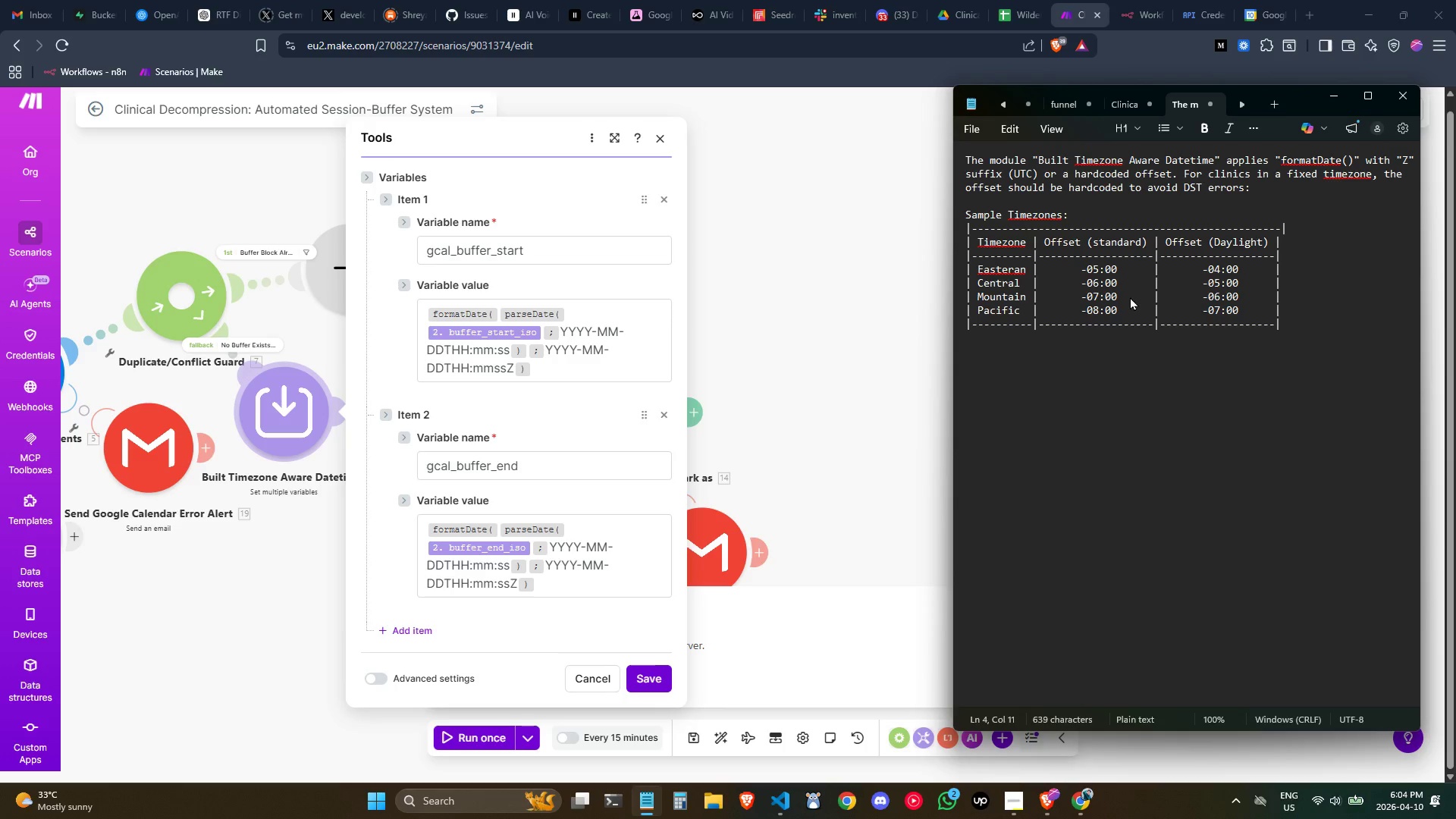 
key(Backspace)
 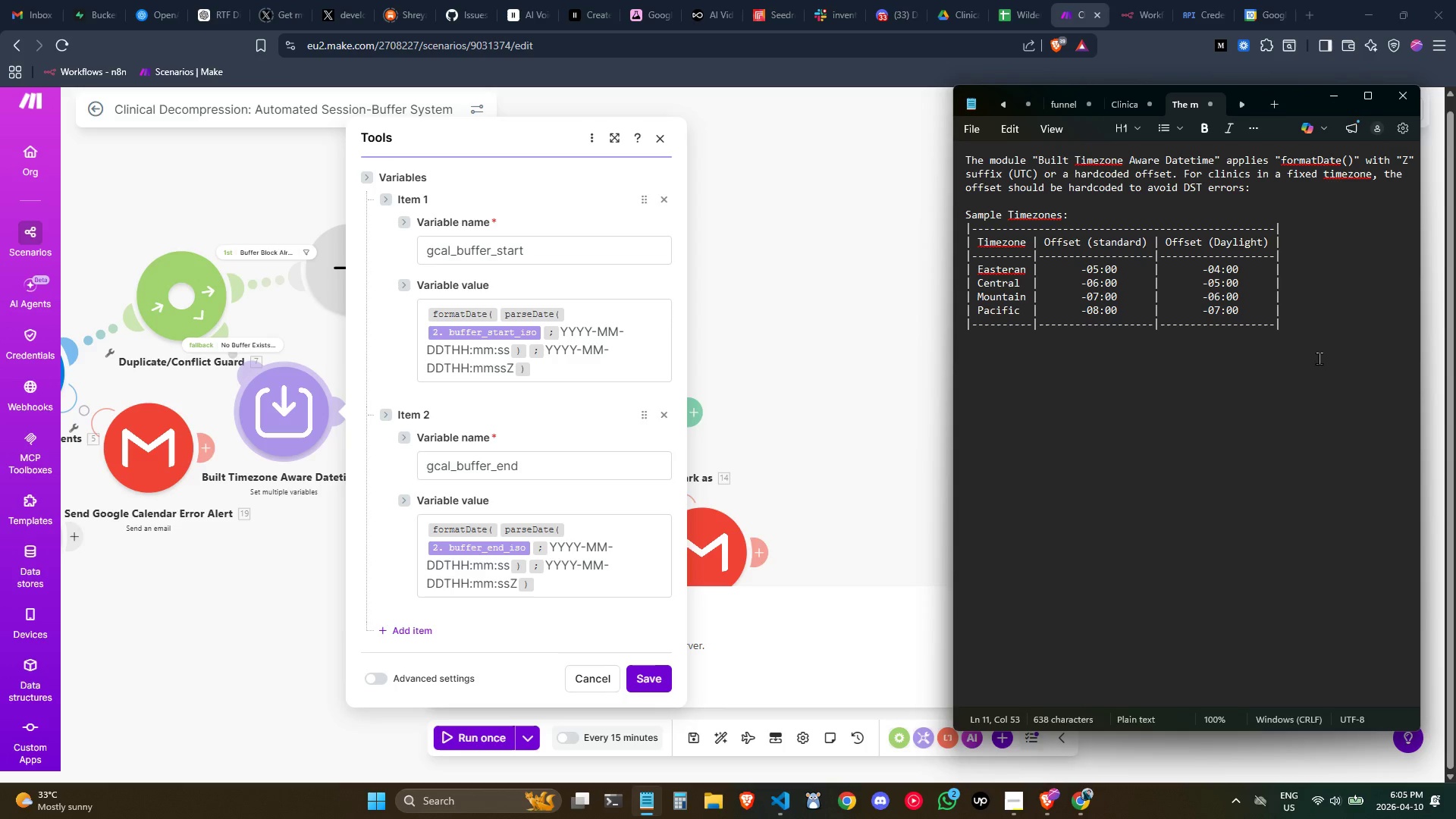 
wait(7.11)
 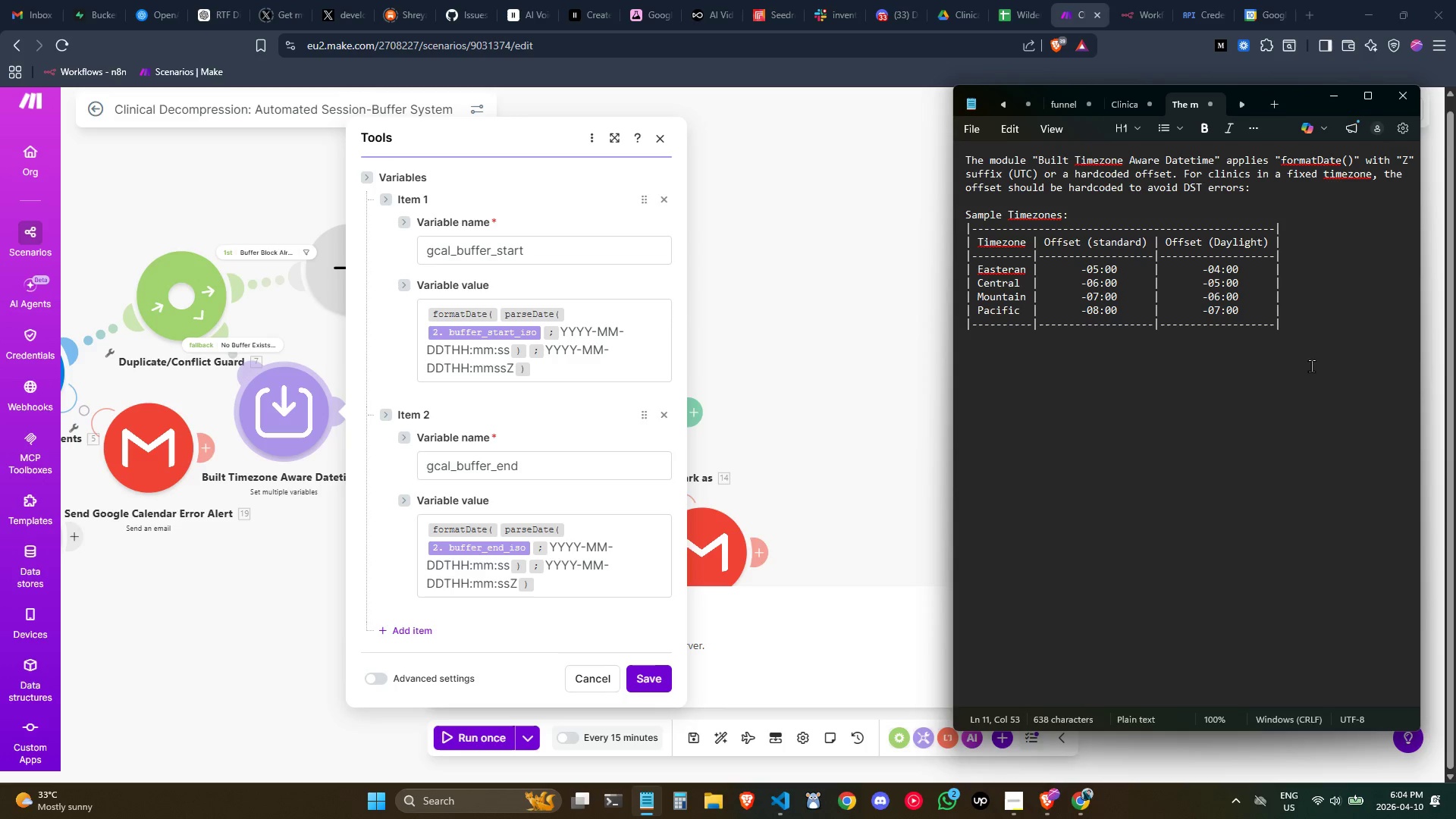 
left_click_drag(start_coordinate=[1324, 439], to_coordinate=[1323, 435])
 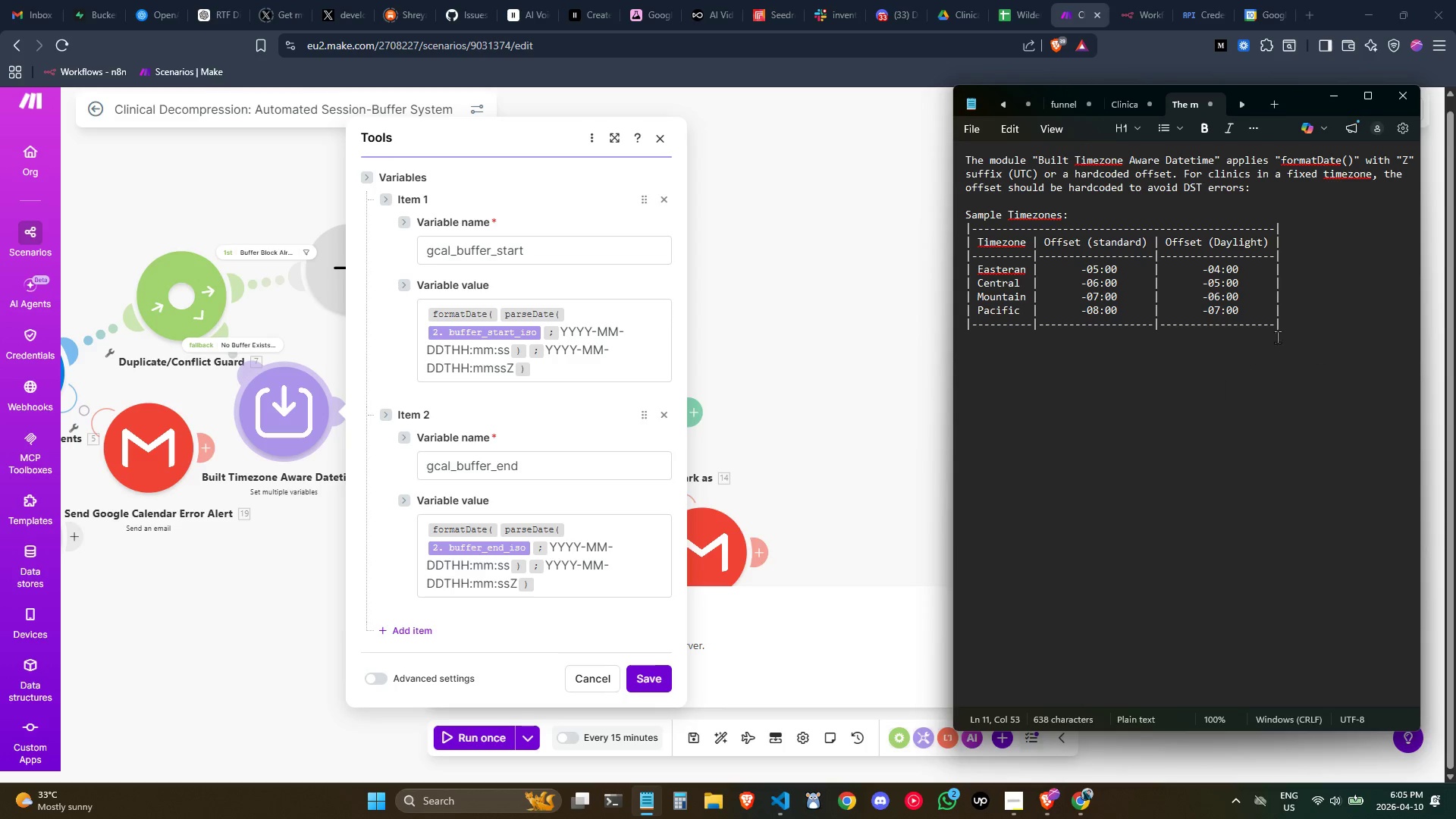 
left_click([1298, 325])
 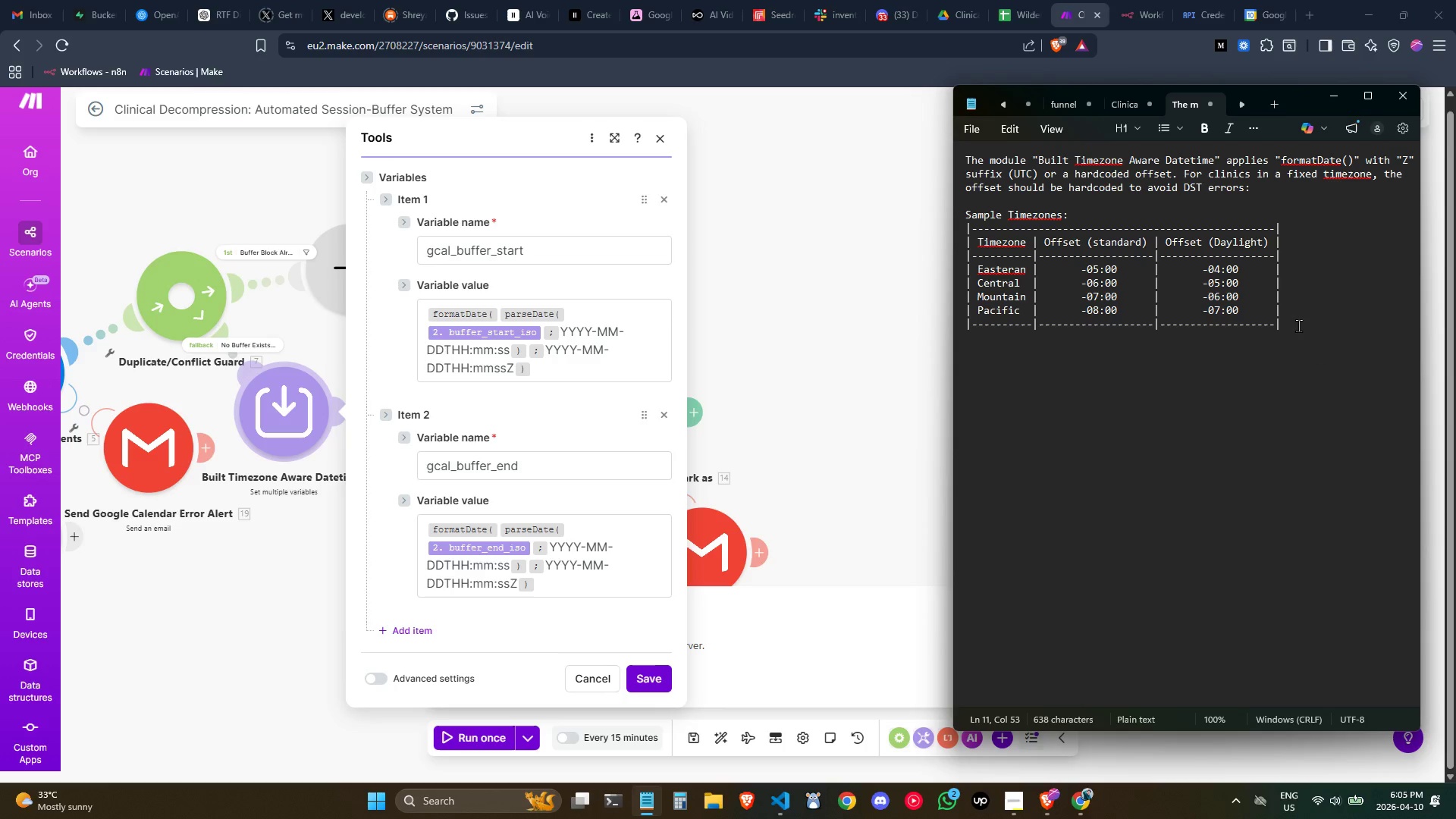 
key(Enter)
 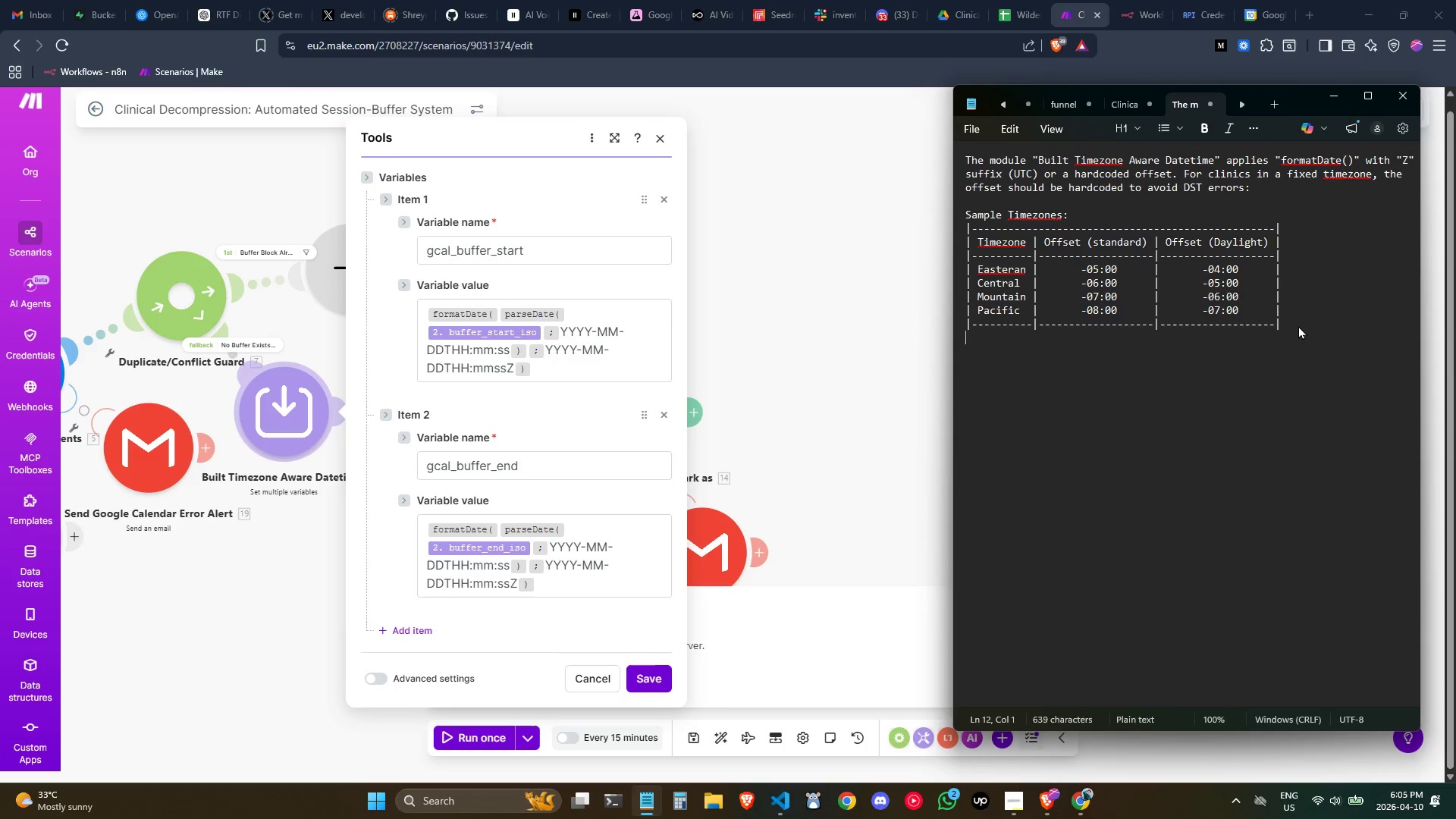 
key(Enter)
 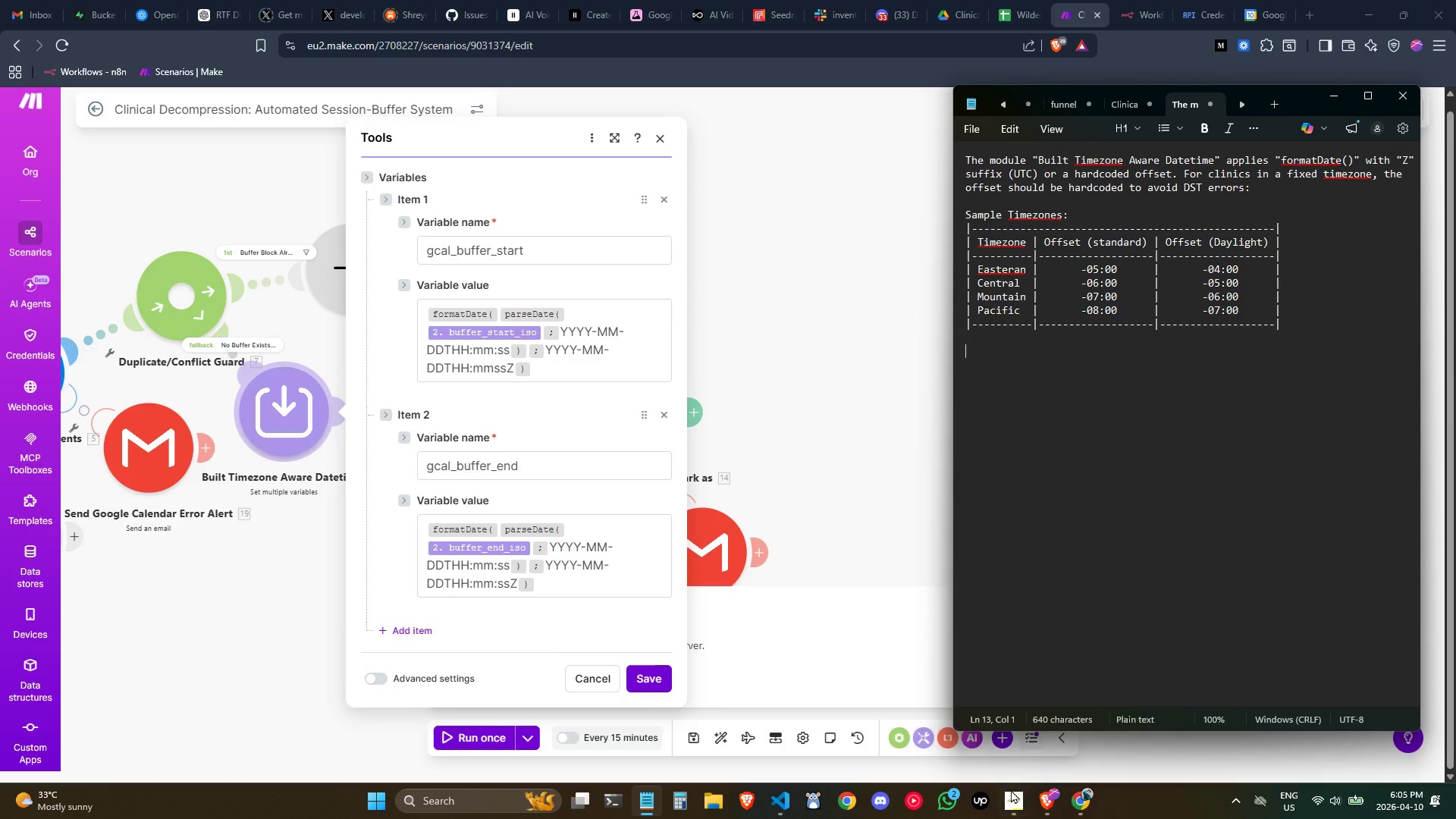 